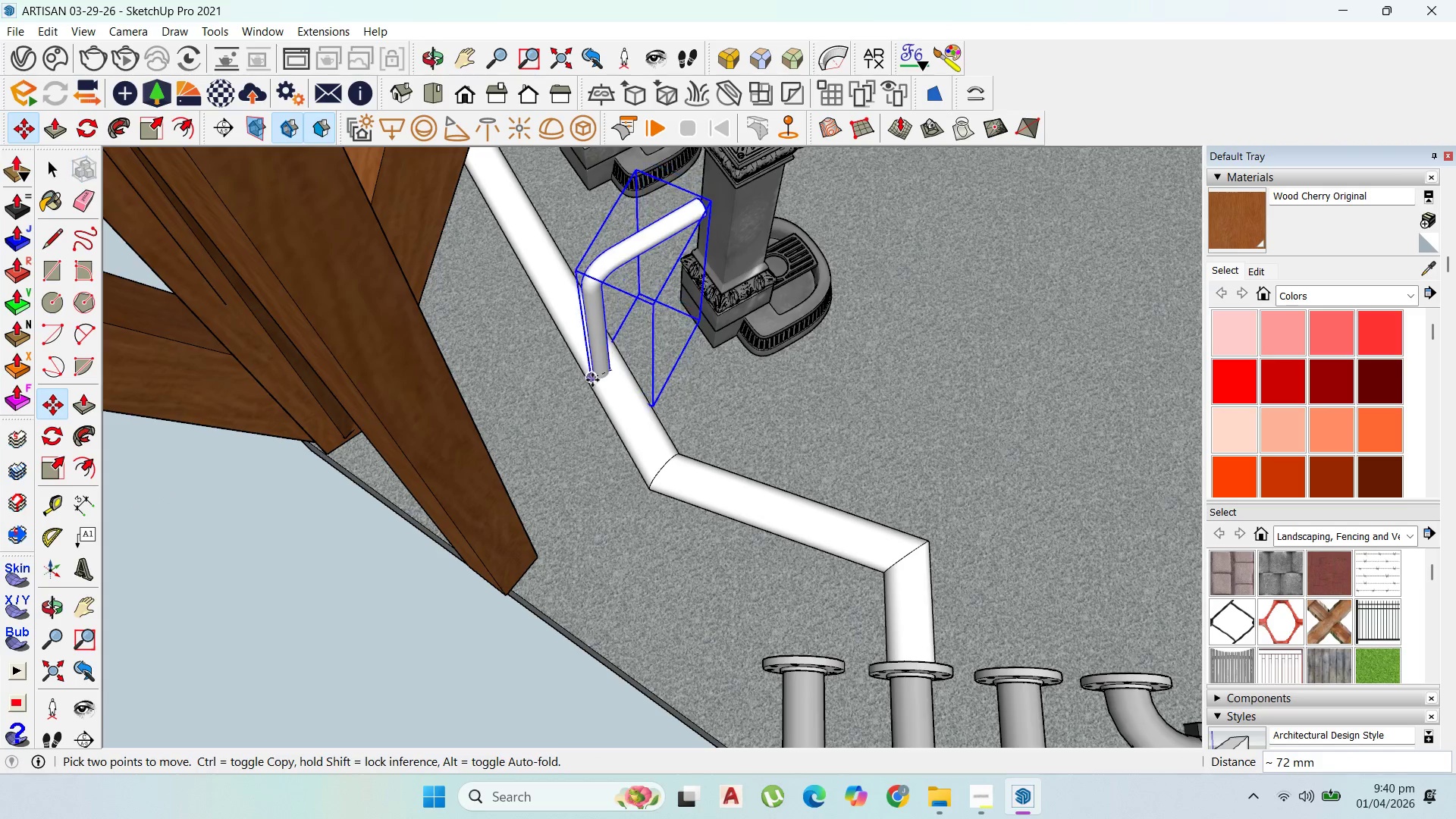 
left_click([598, 380])
 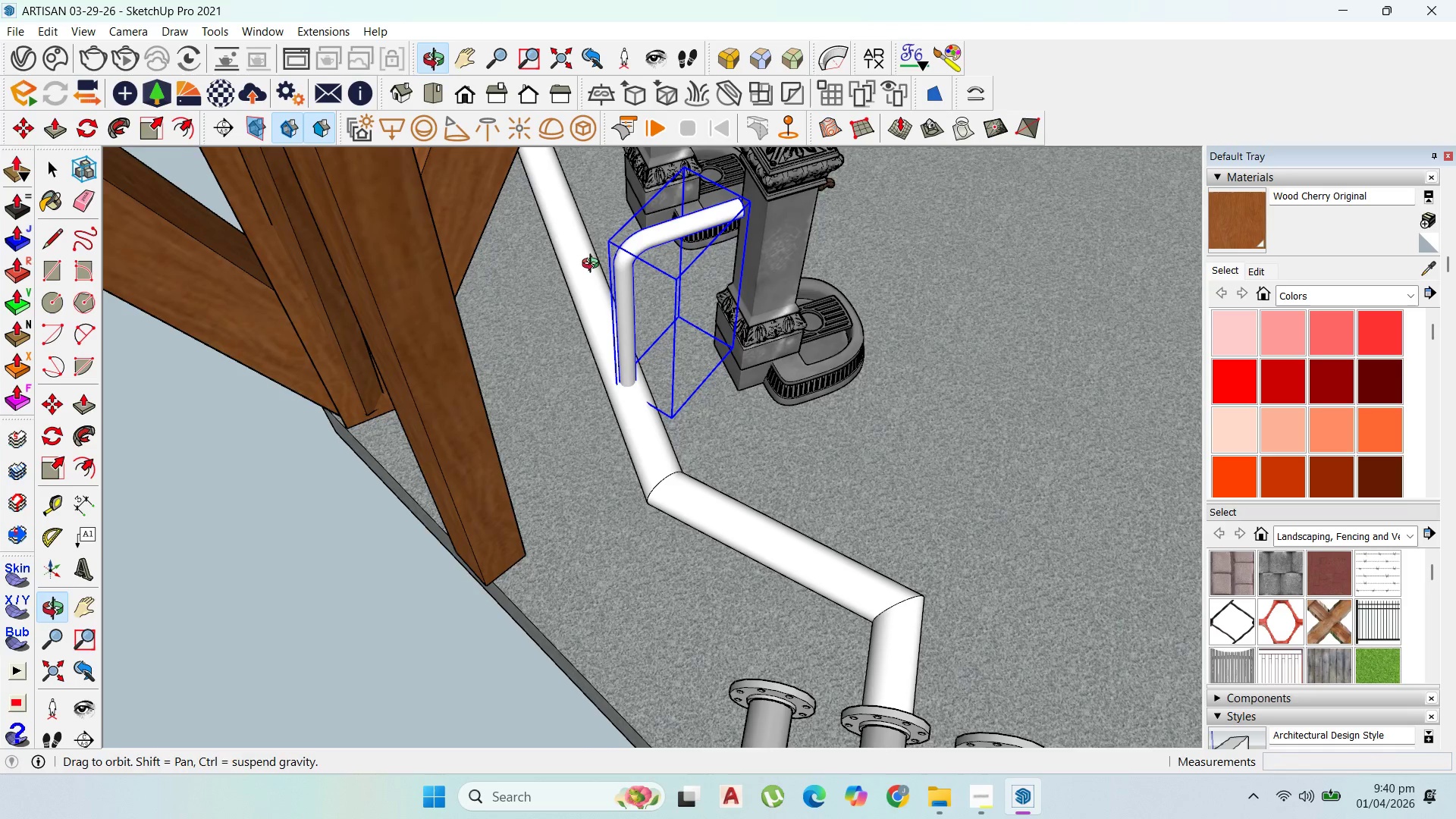 
scroll: coordinate [766, 317], scroll_direction: down, amount: 4.0
 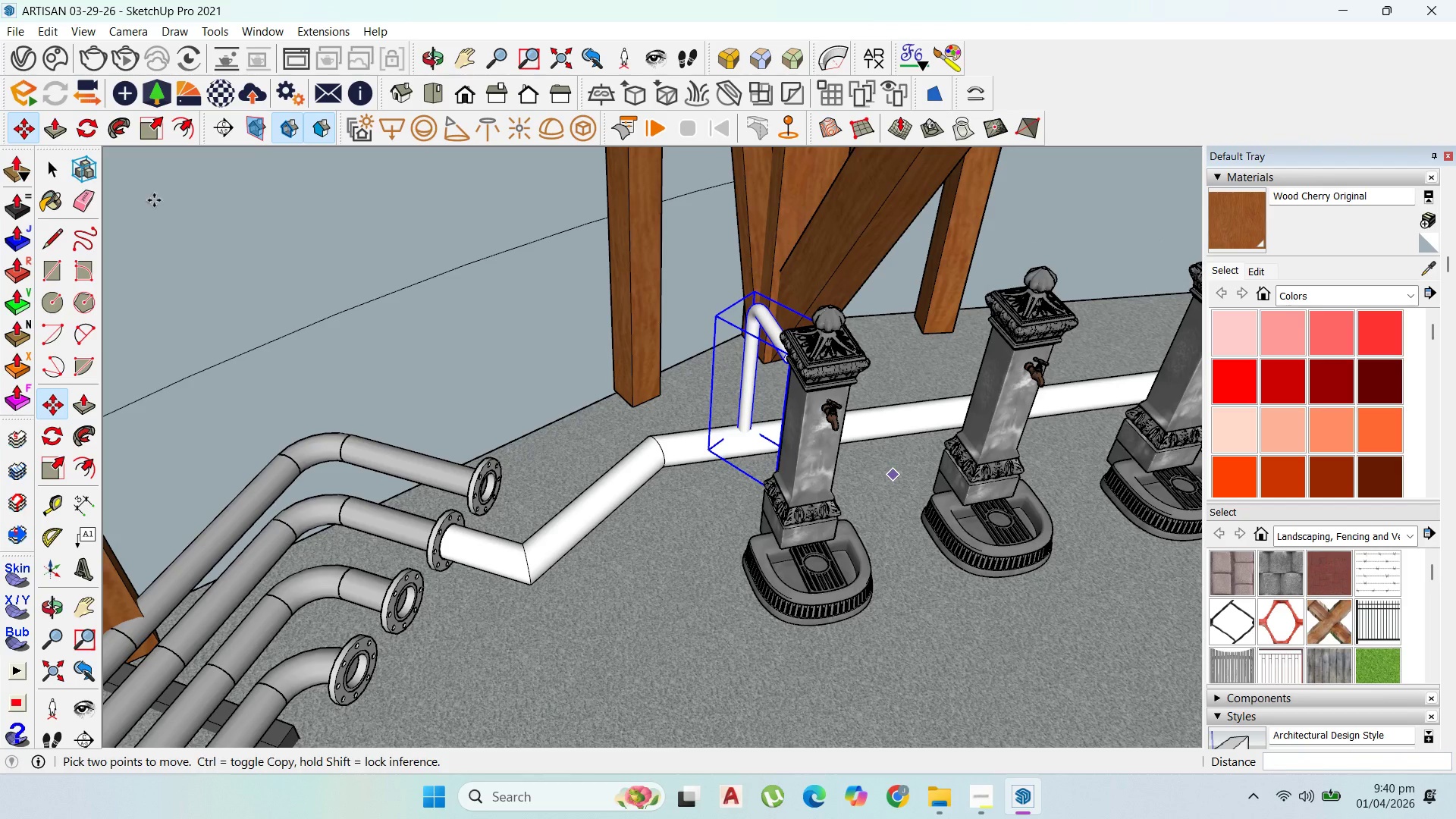 
left_click([49, 176])
 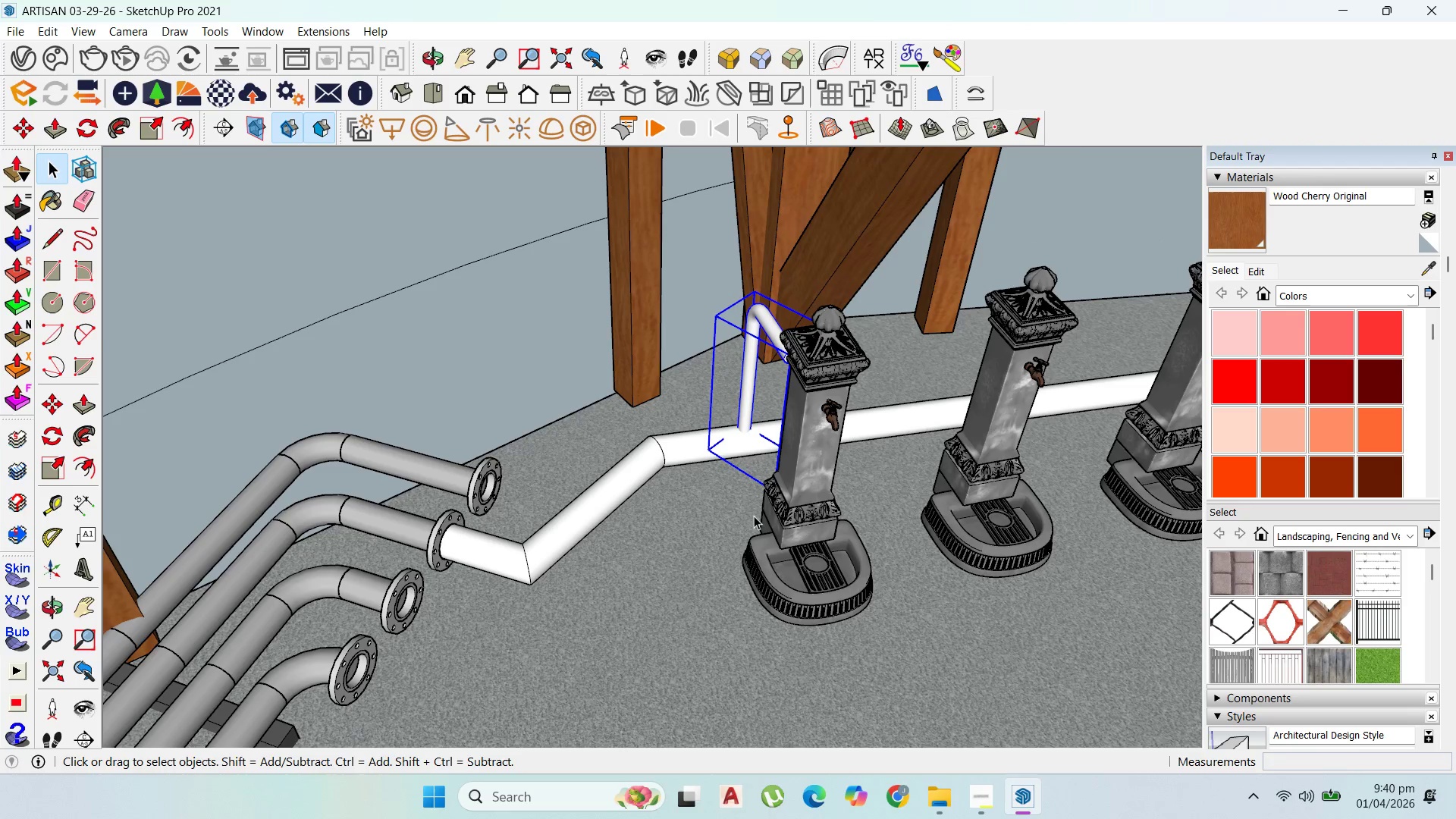 
left_click([811, 525])
 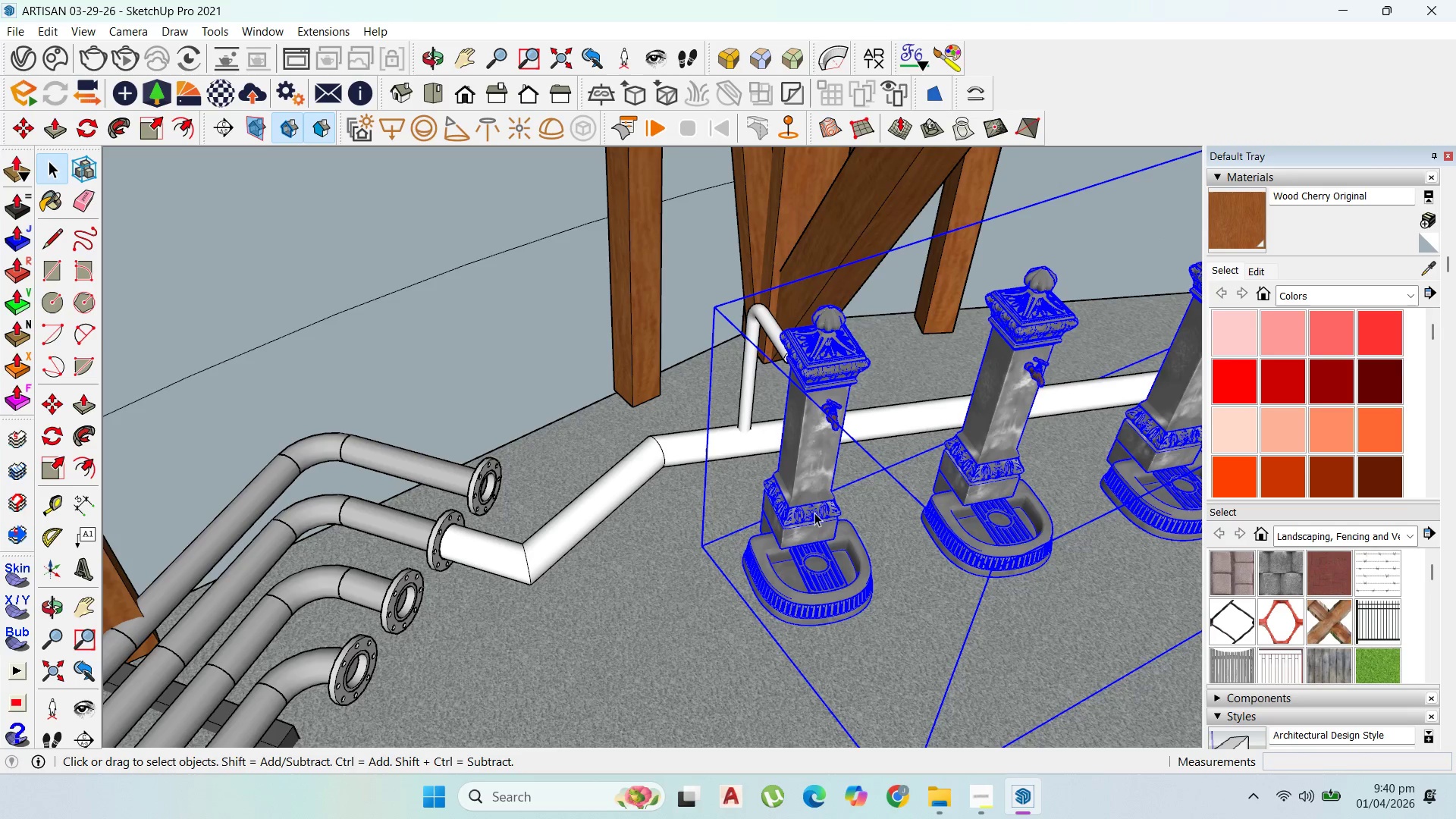 
scroll: coordinate [733, 442], scroll_direction: up, amount: 5.0
 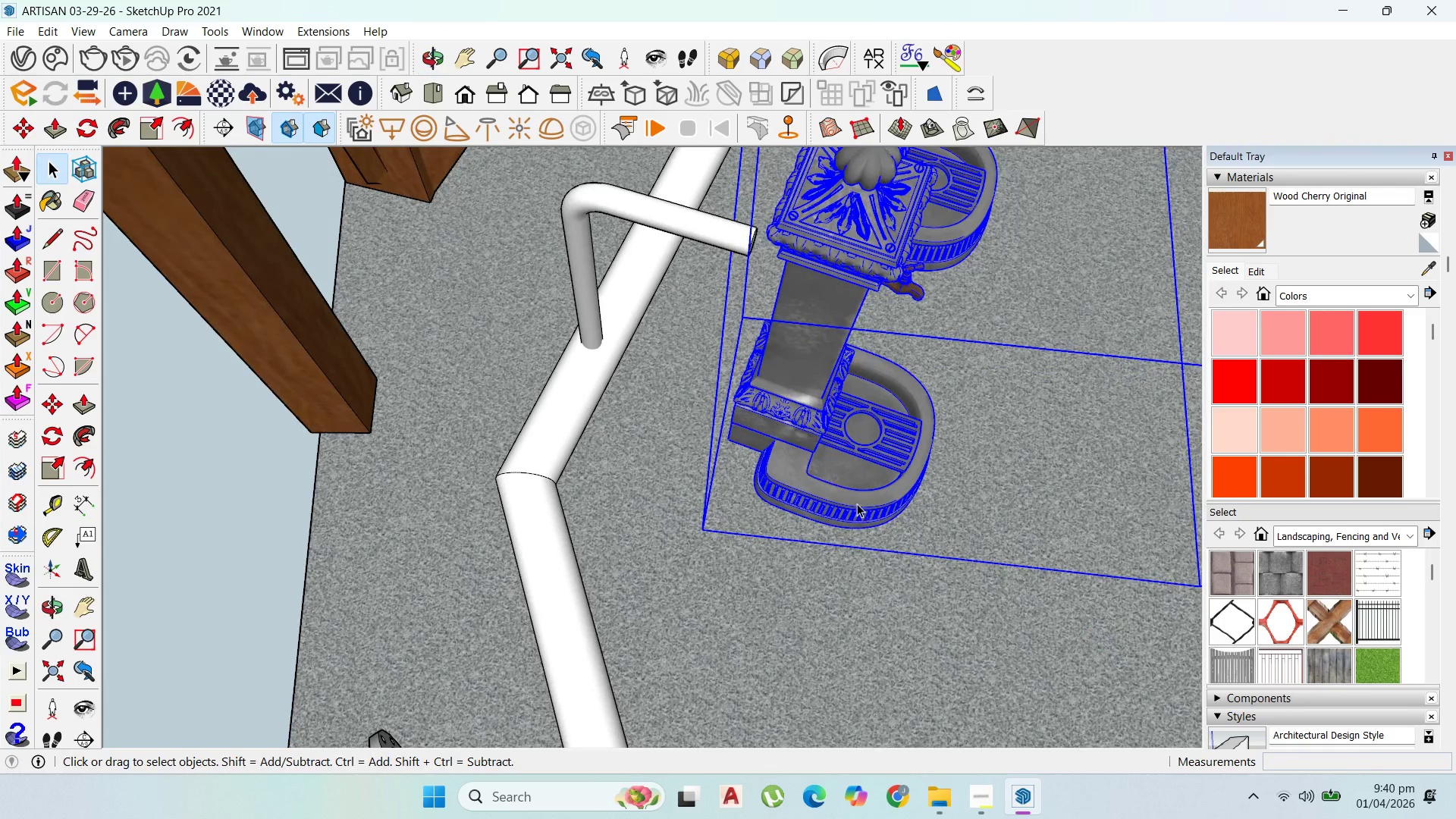 
key(M)
 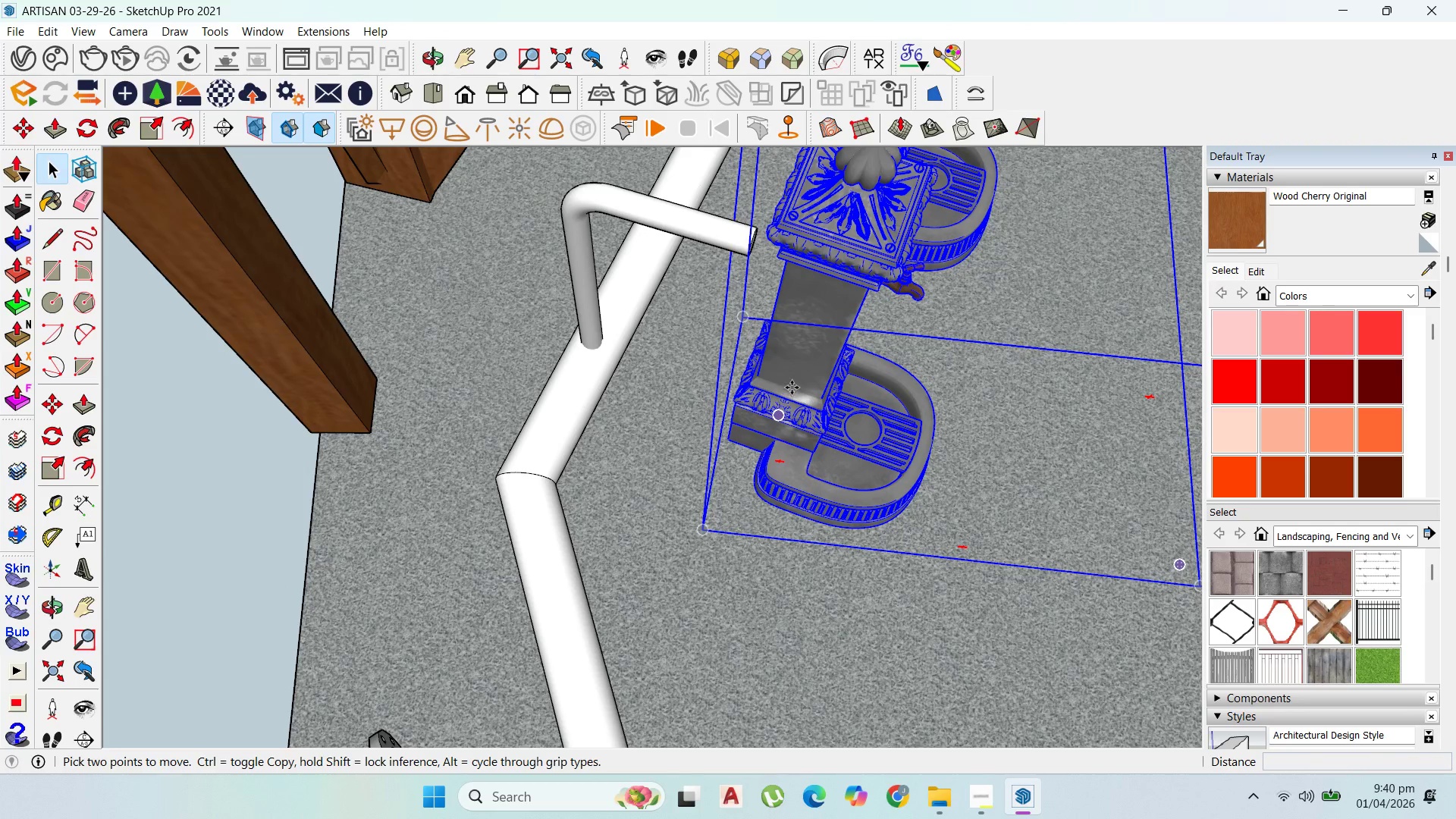 
left_click_drag(start_coordinate=[792, 388], to_coordinate=[792, 384])
 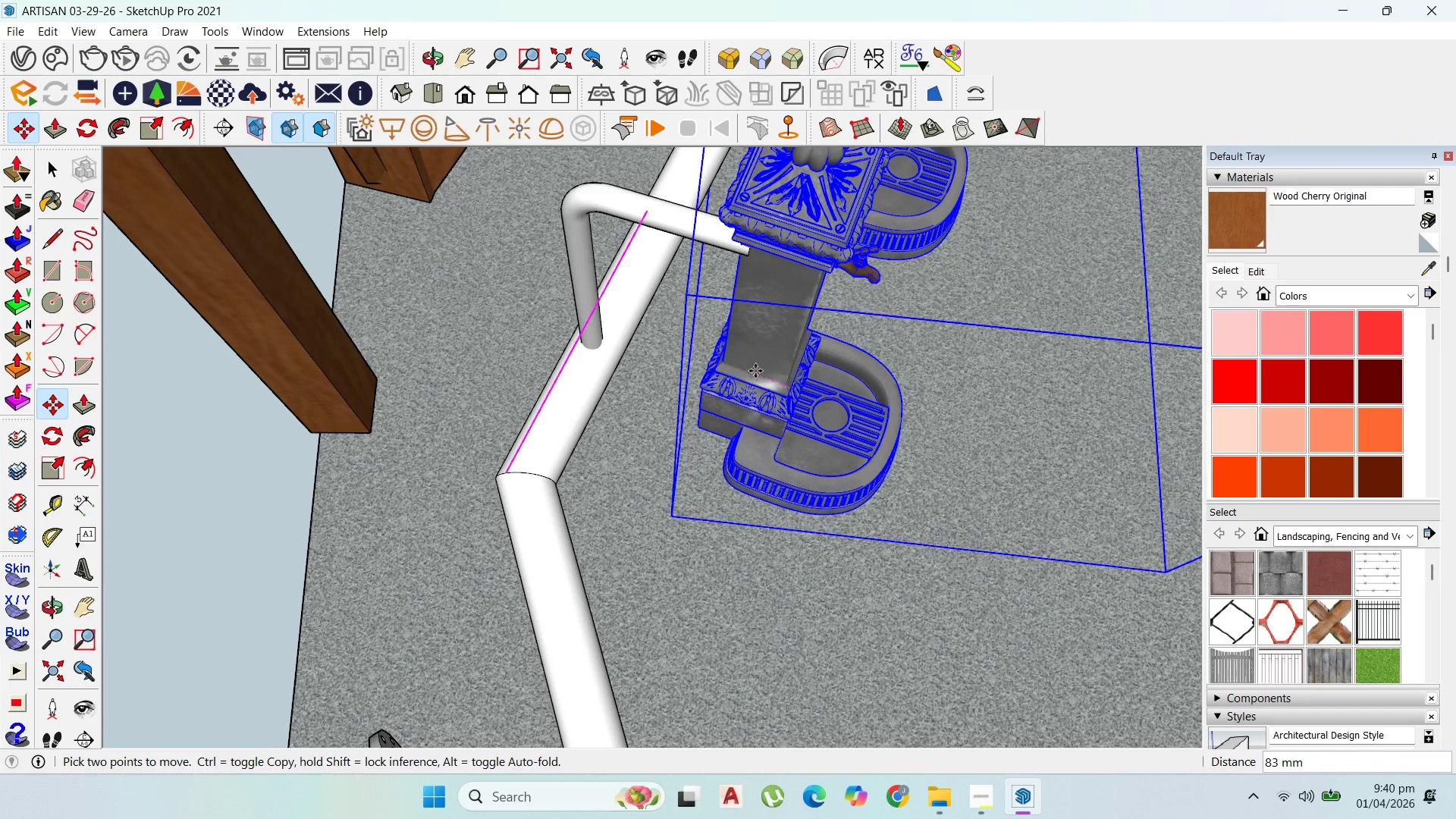 
left_click([755, 371])
 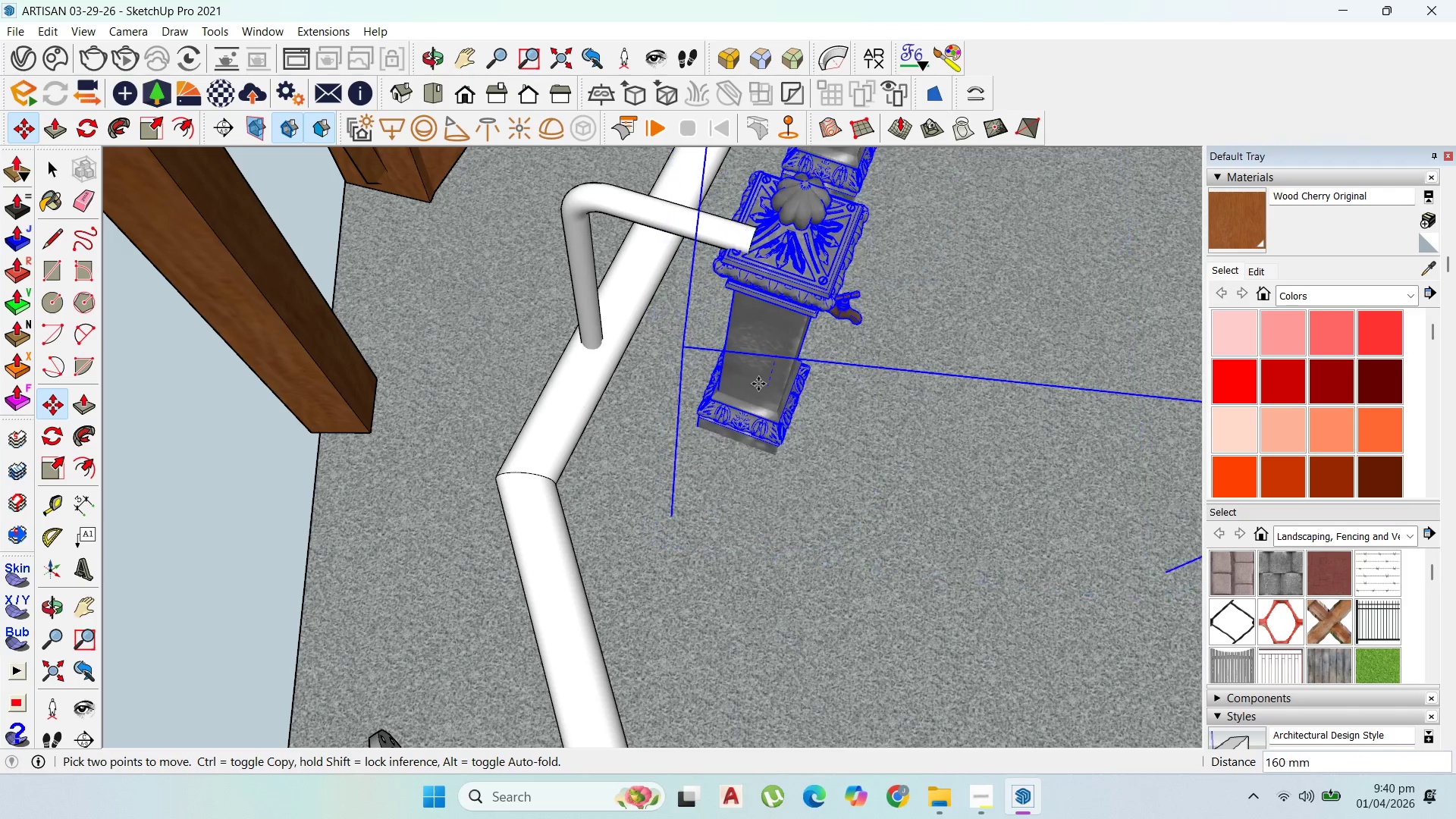 
key(Escape)
 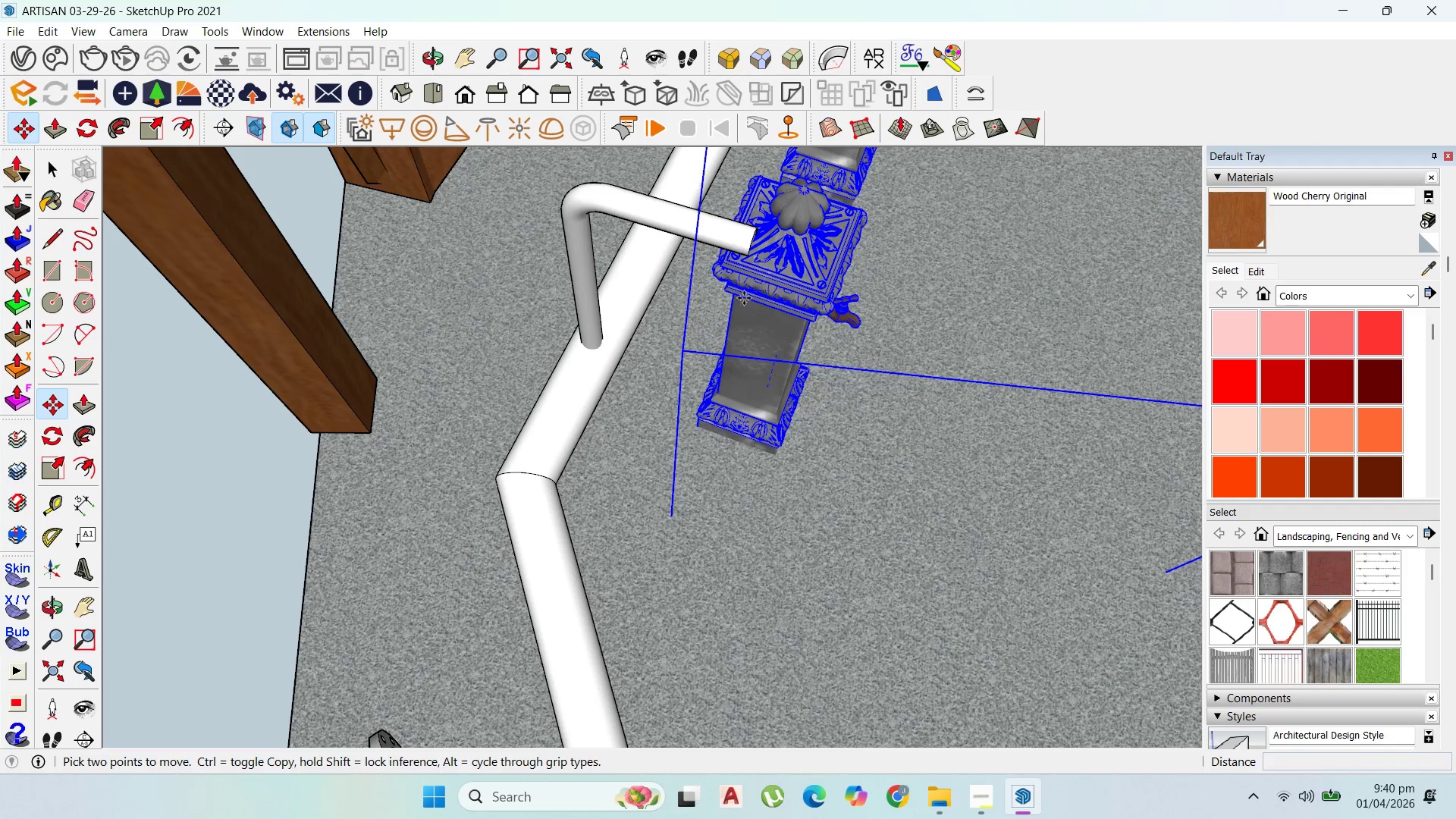 
scroll: coordinate [801, 327], scroll_direction: up, amount: 2.0
 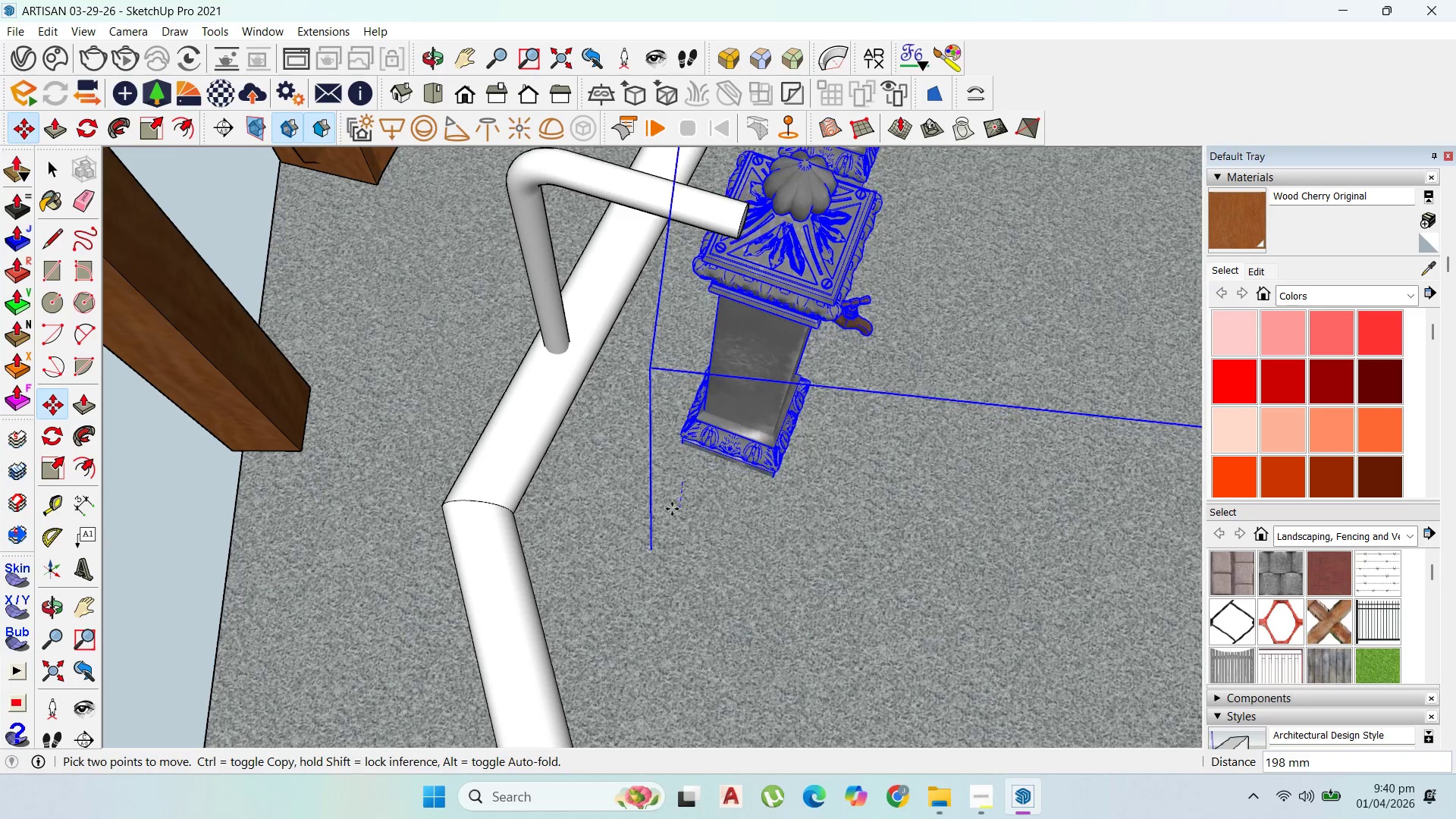 
left_click([667, 526])
 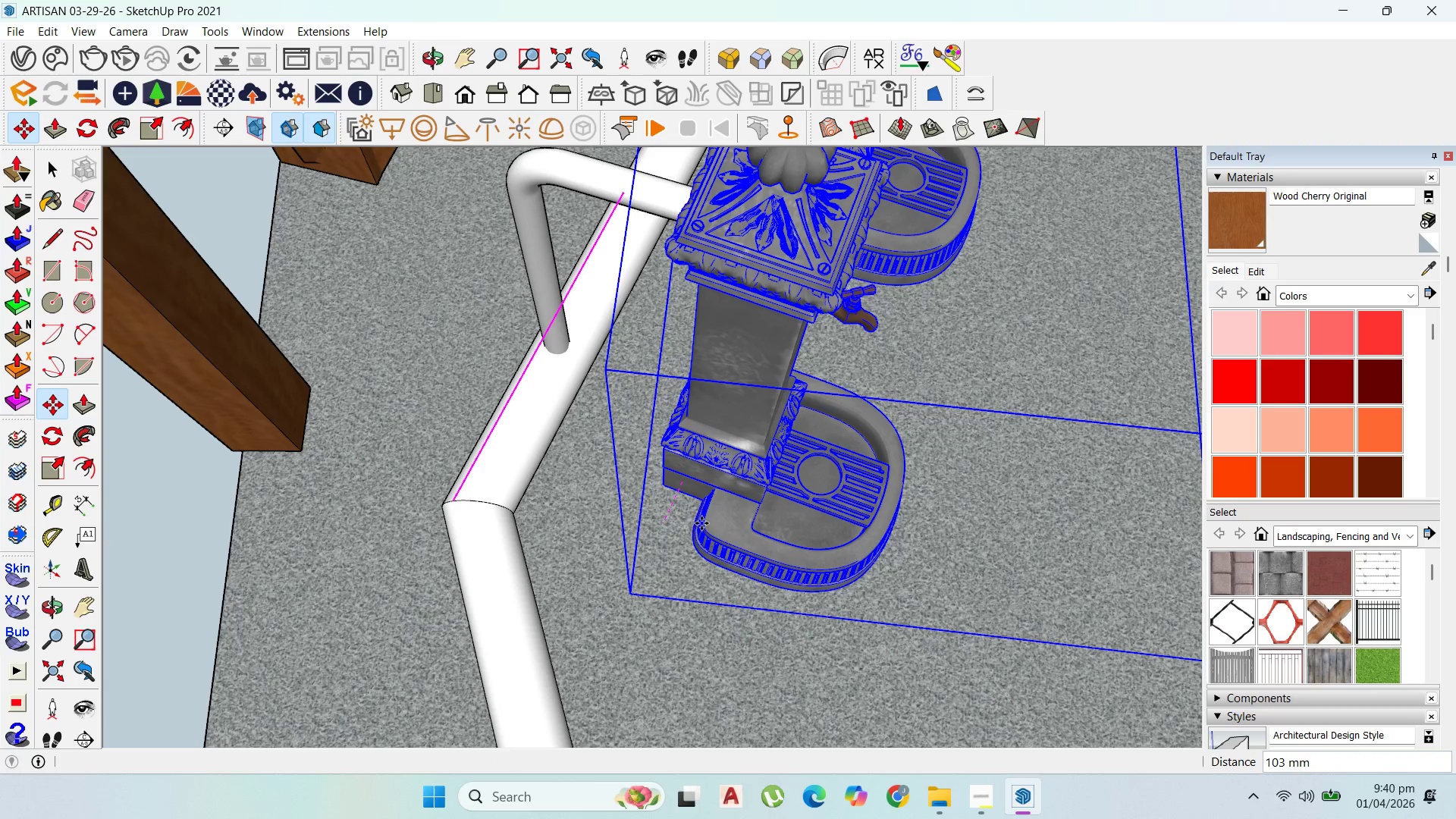 
scroll: coordinate [642, 532], scroll_direction: up, amount: 1.0
 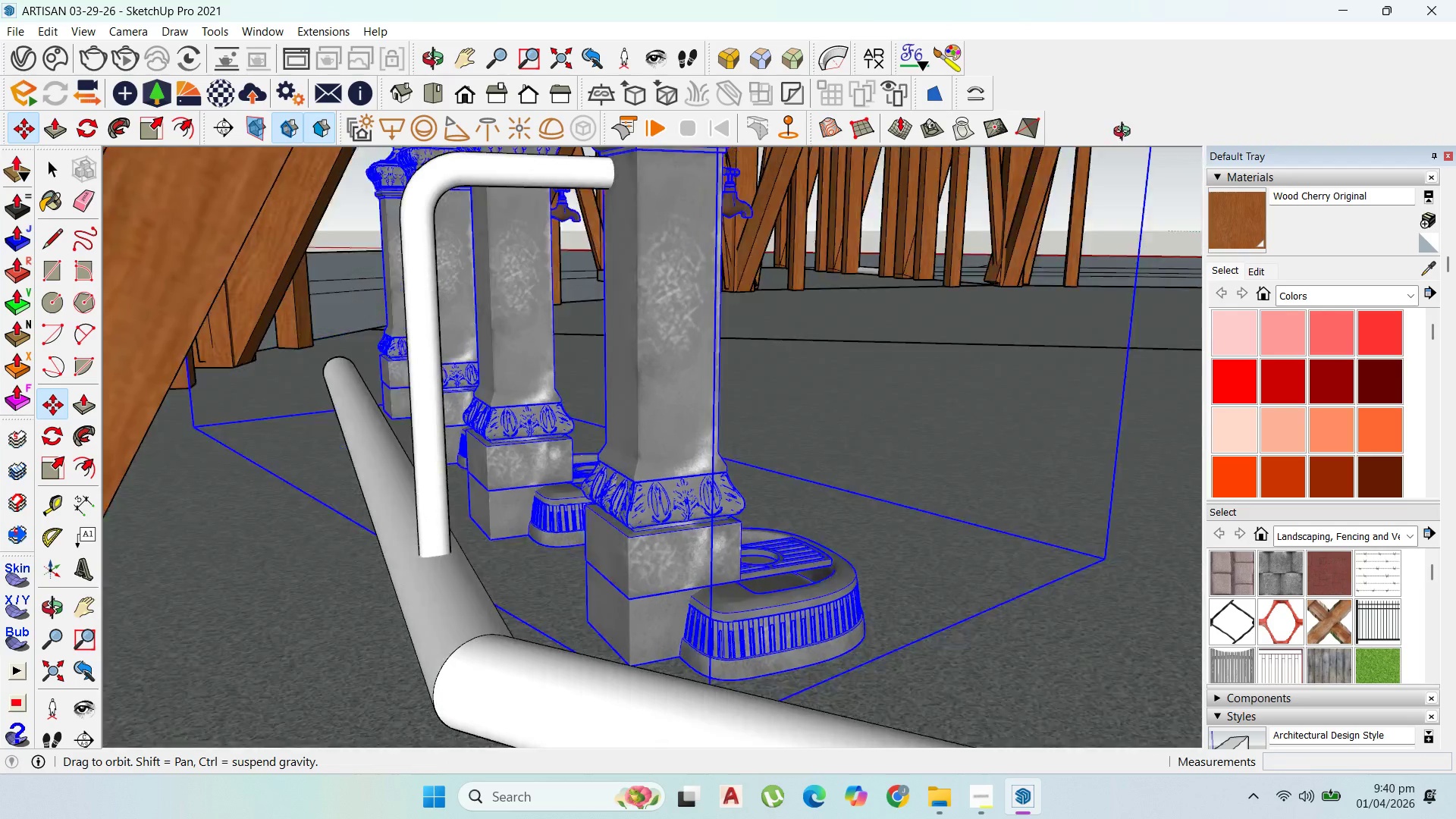 
scroll: coordinate [935, 334], scroll_direction: down, amount: 1.0
 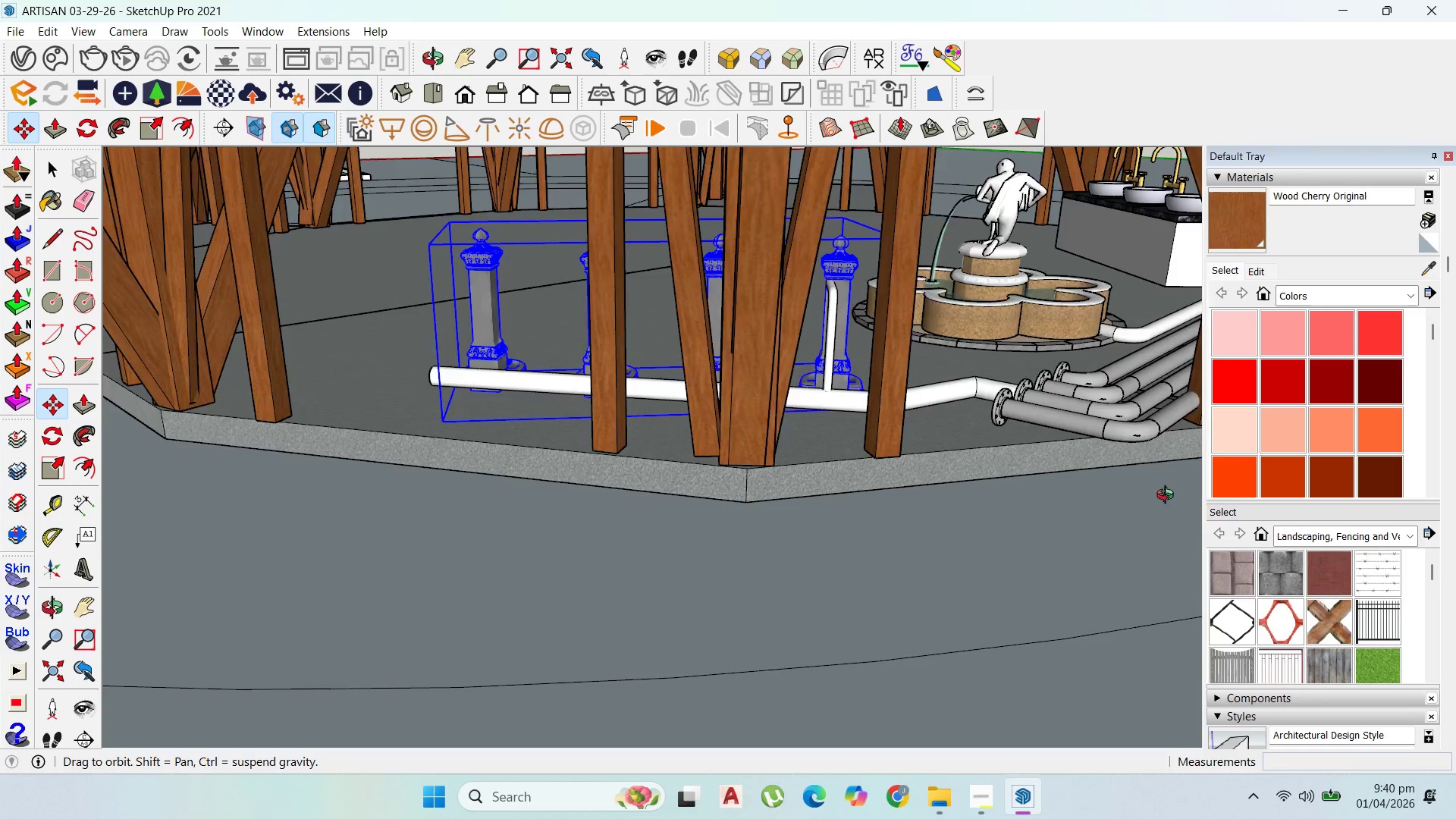 
scroll: coordinate [364, 361], scroll_direction: up, amount: 4.0
 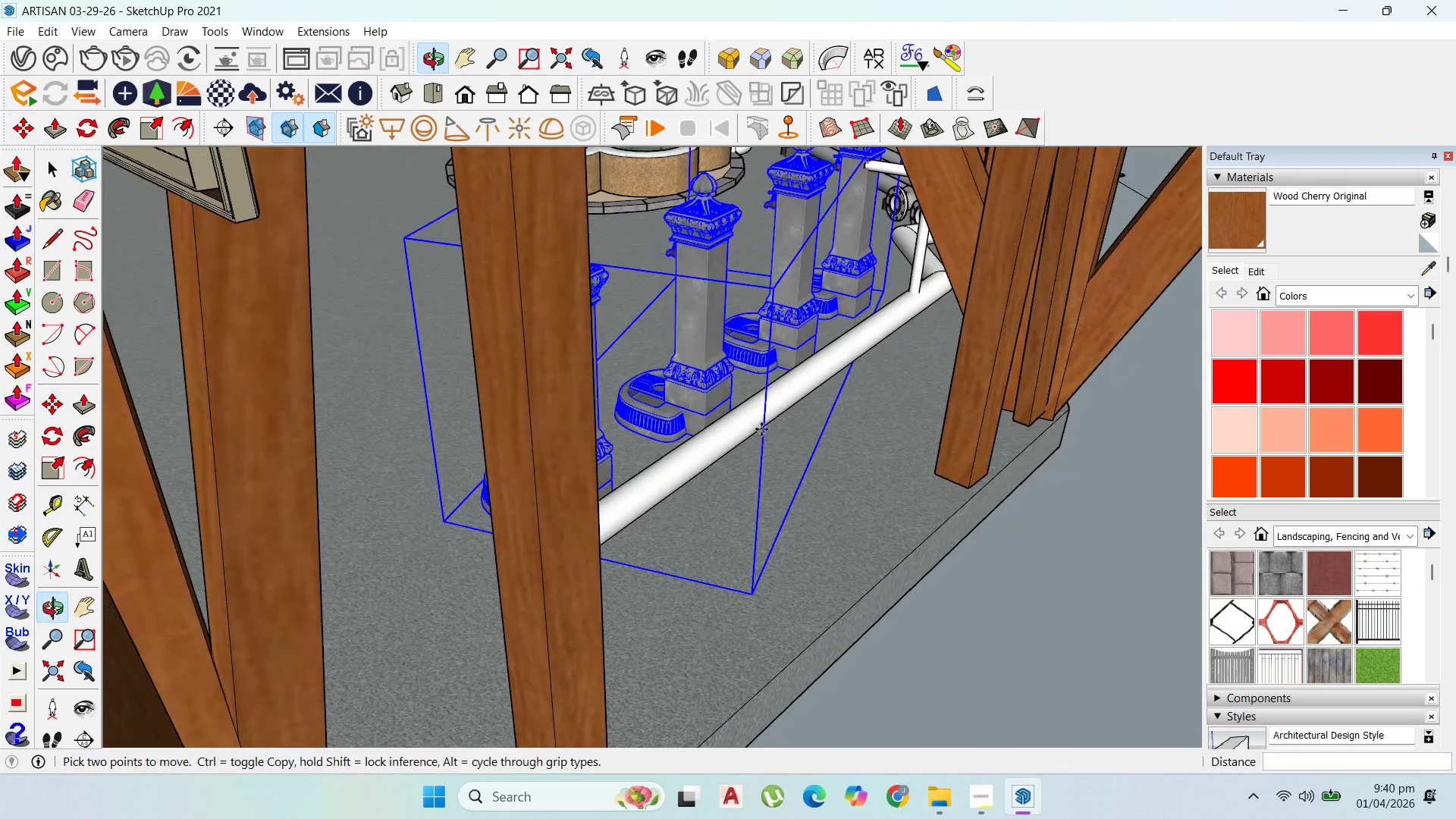 
key(Escape)
 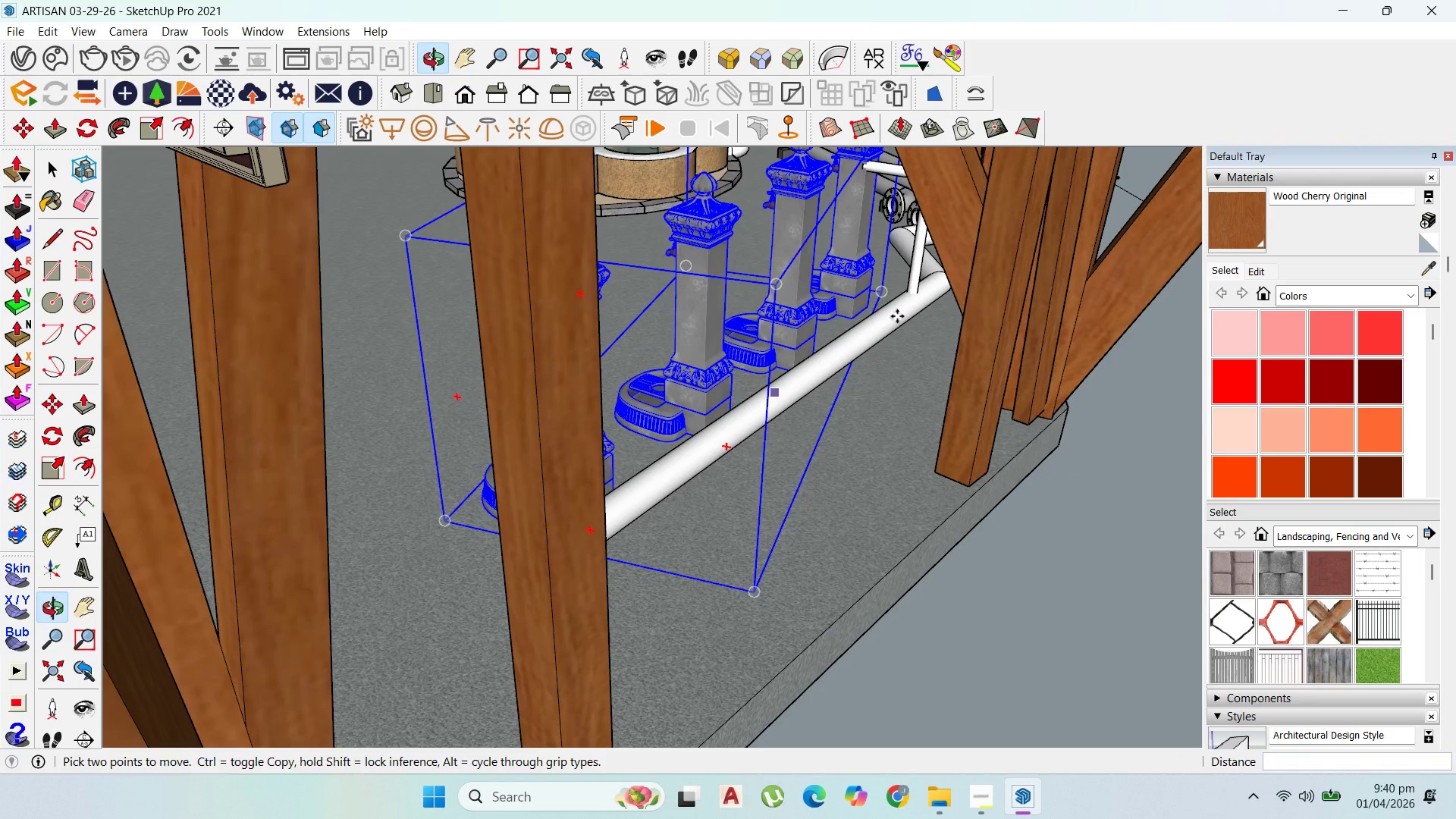 
scroll: coordinate [912, 272], scroll_direction: up, amount: 2.0
 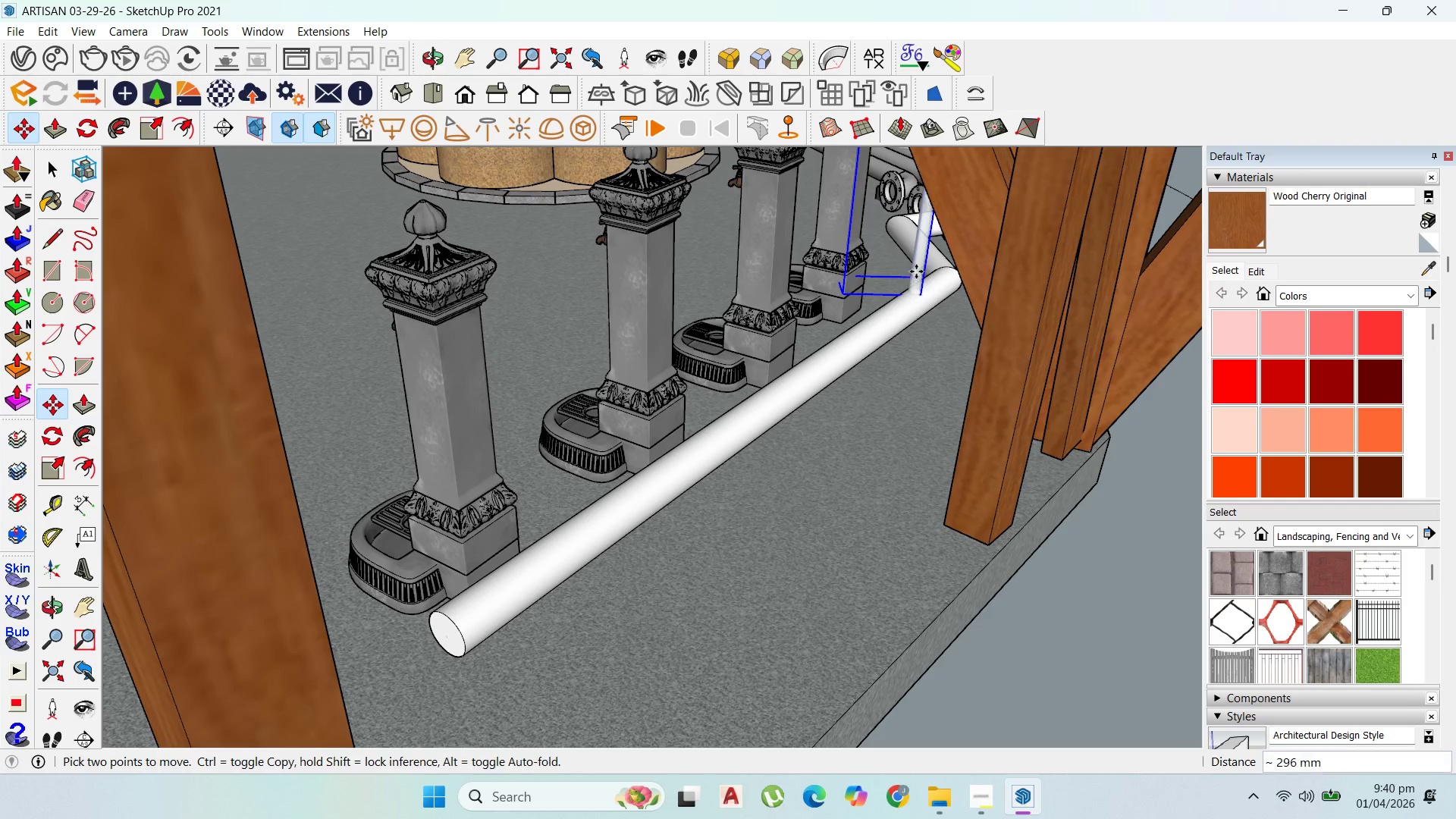 
key(Control+ControlLeft)
 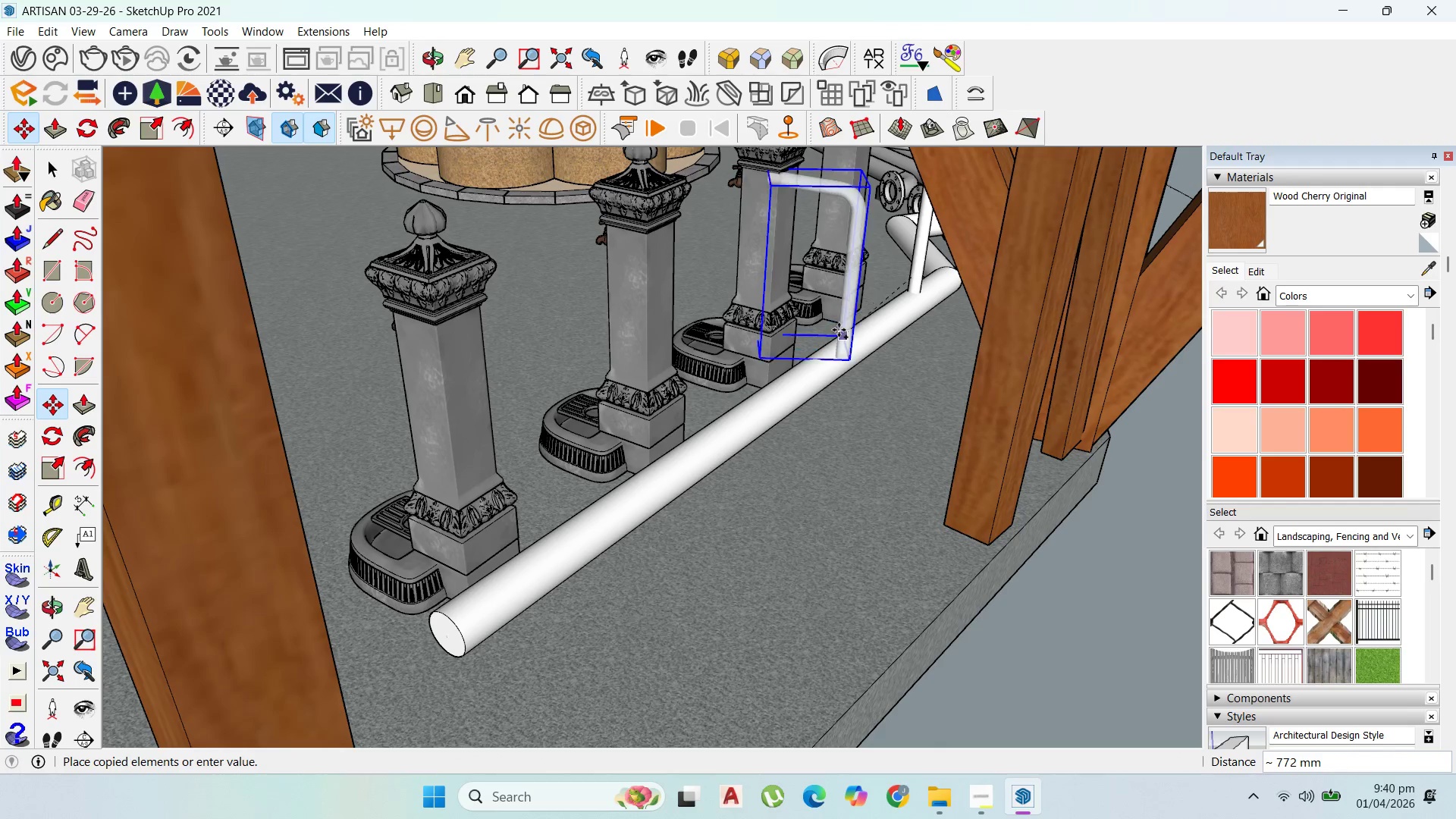 
key(Escape)
 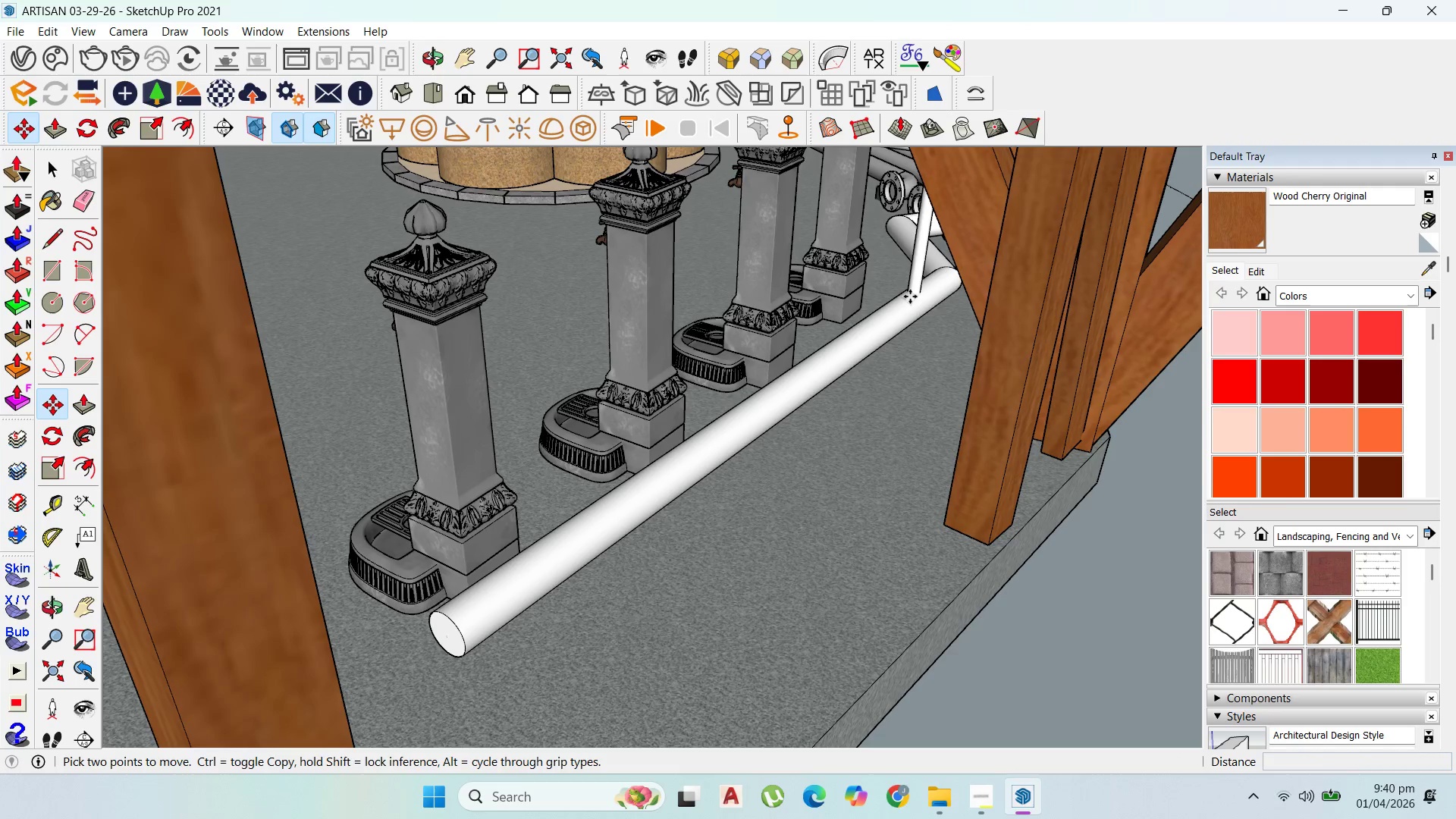 
scroll: coordinate [914, 297], scroll_direction: up, amount: 1.0
 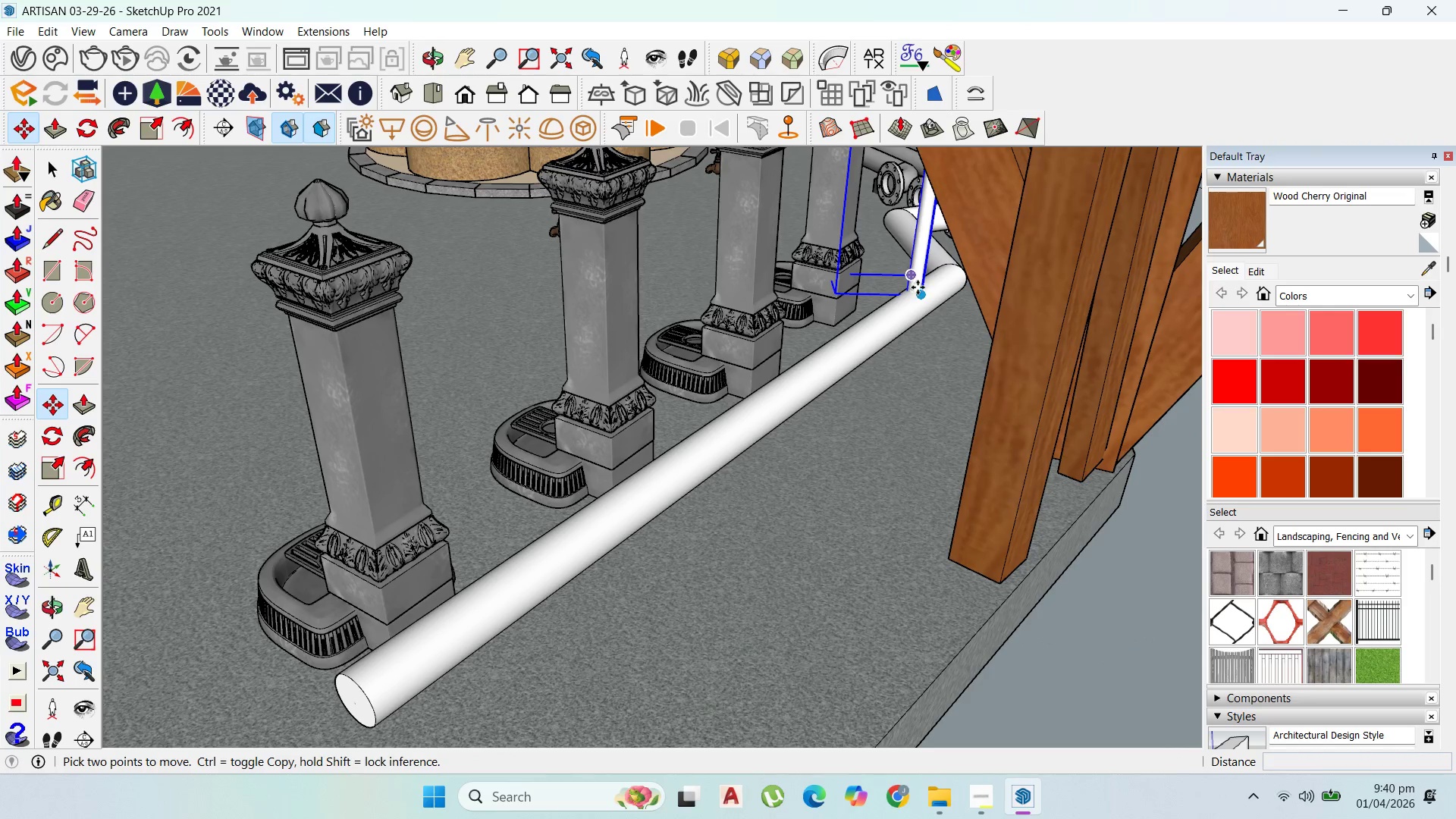 
left_click([918, 287])
 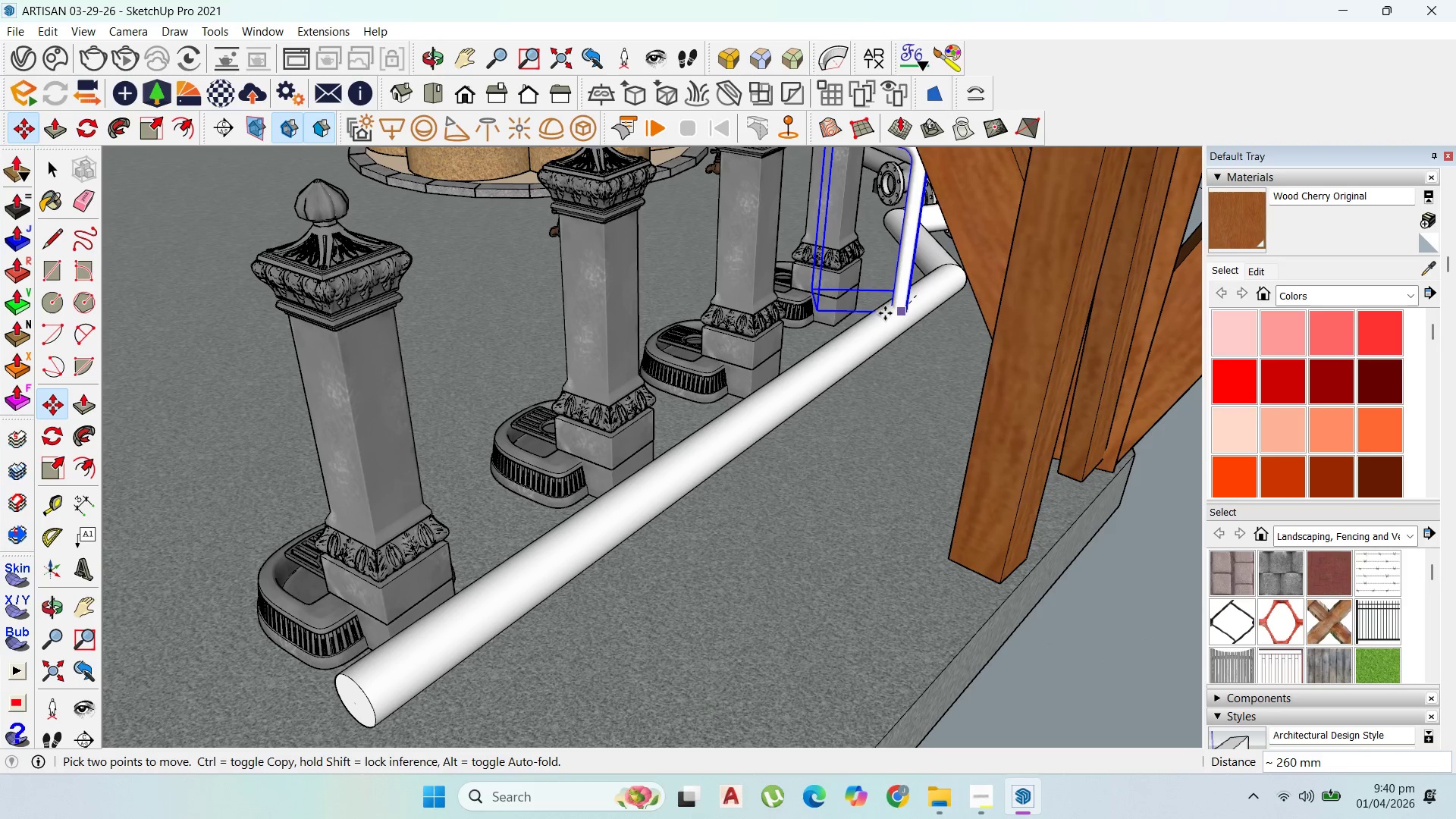 
key(Control+ControlLeft)
 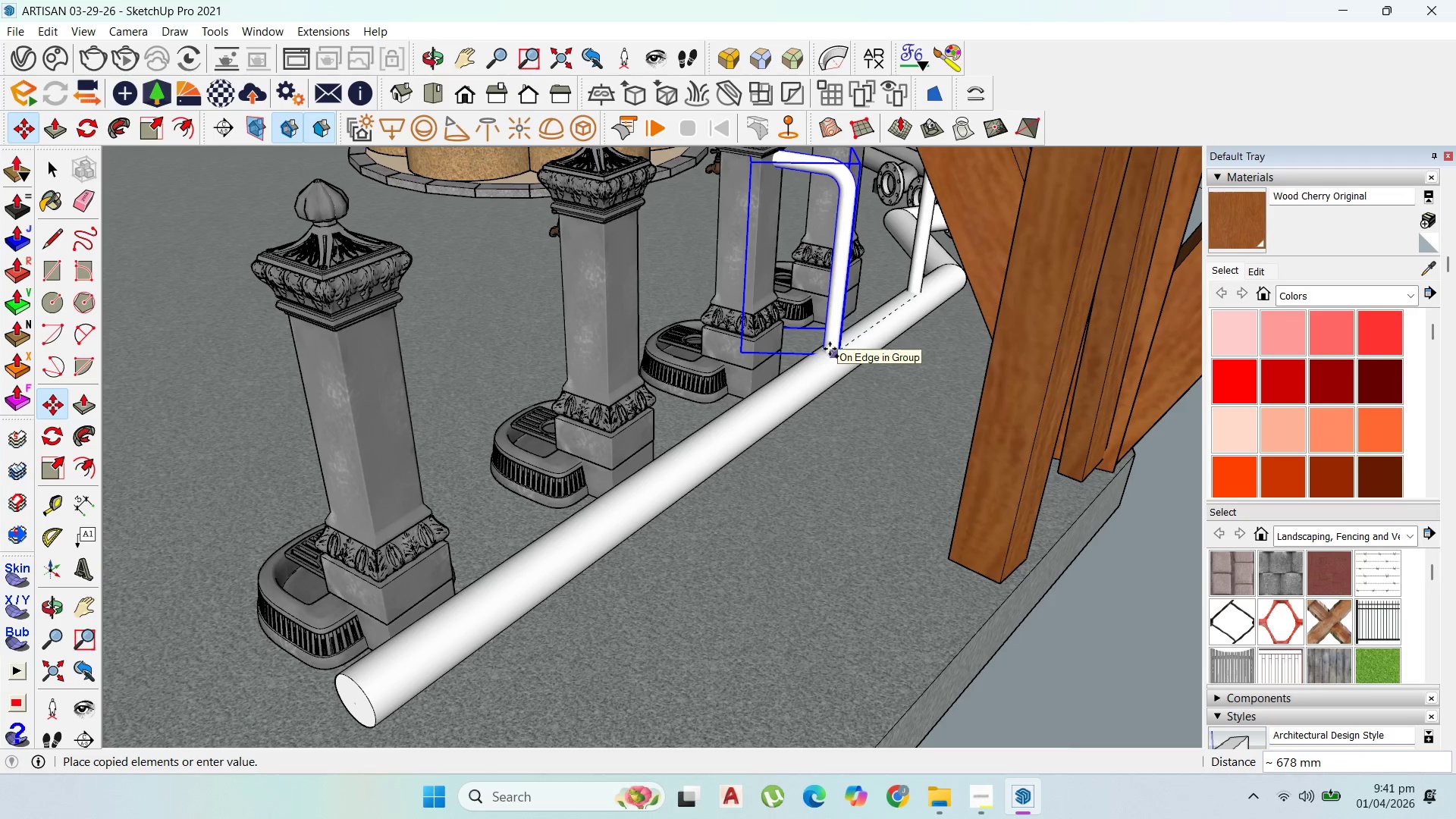 
left_click([827, 355])
 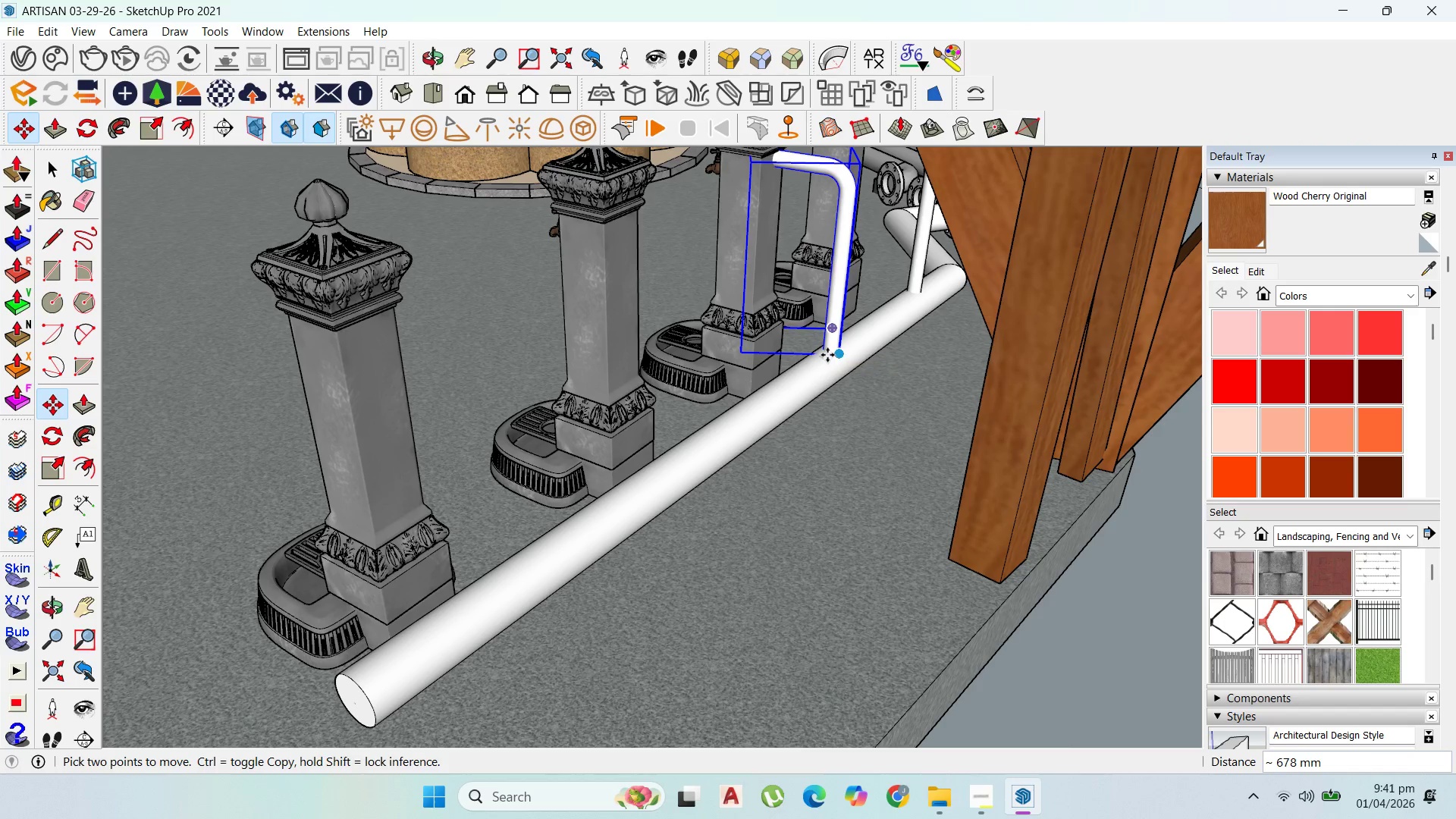 
key(Control+ControlLeft)
 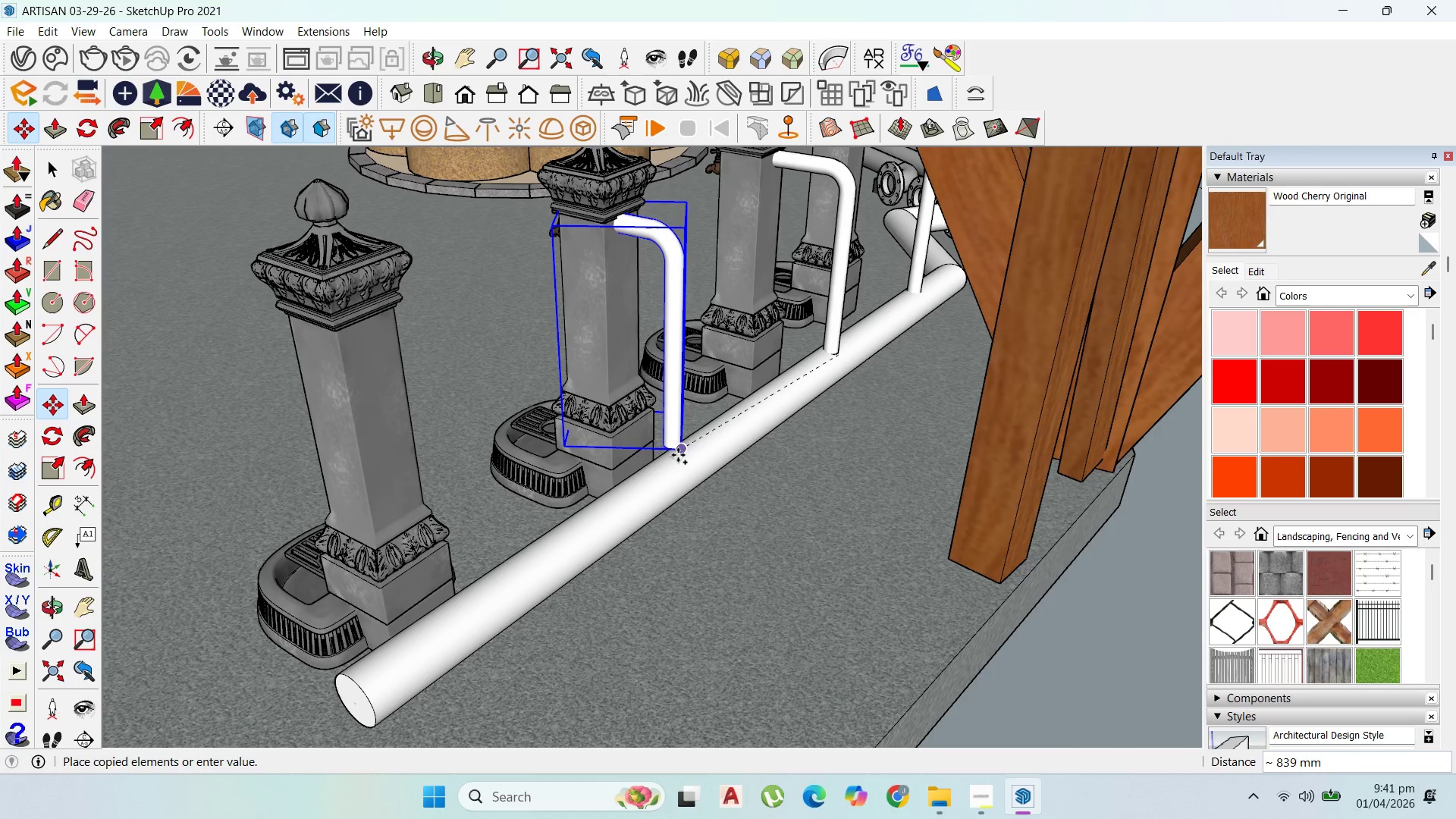 
left_click([686, 456])
 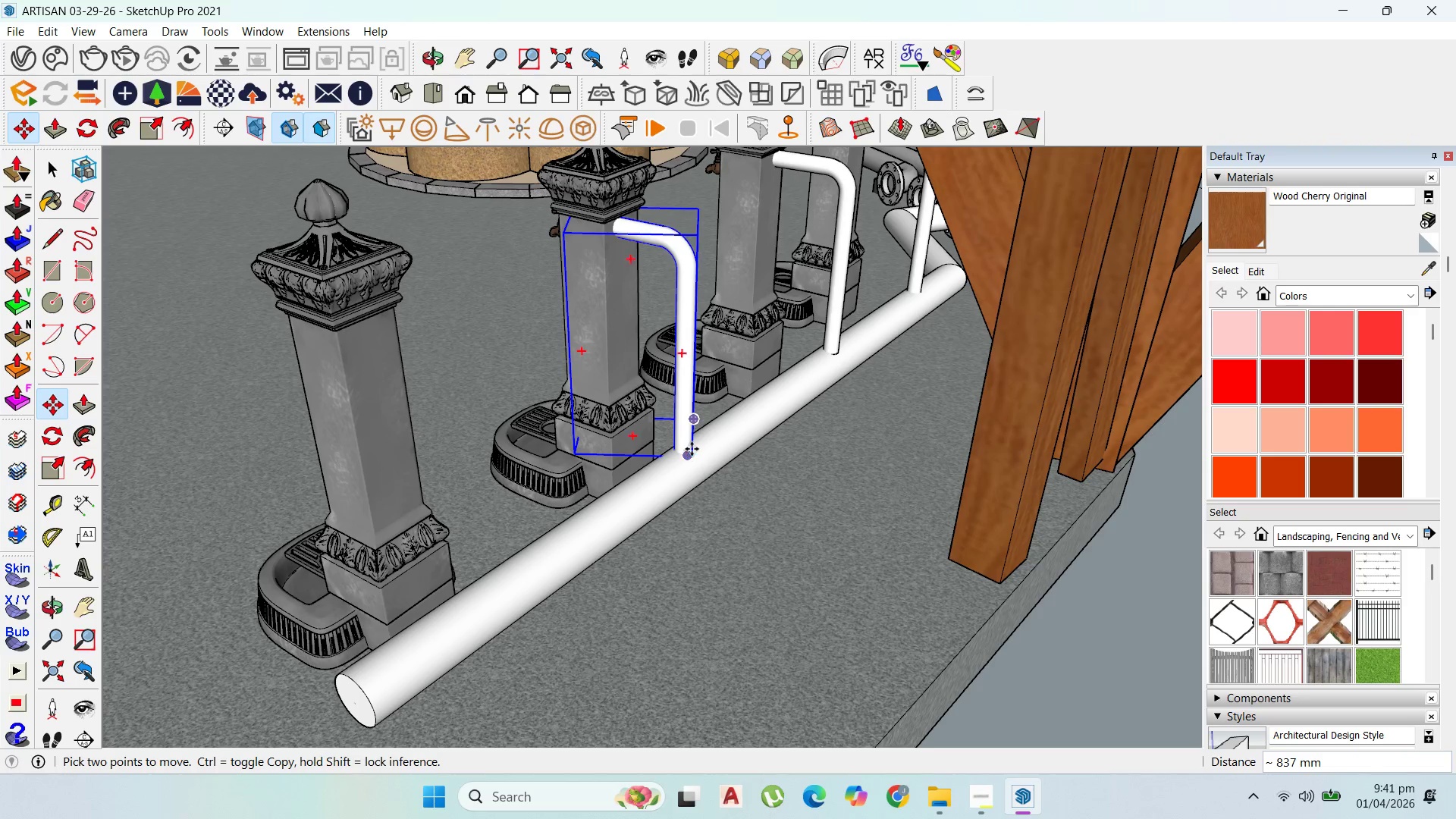 
left_click([692, 449])
 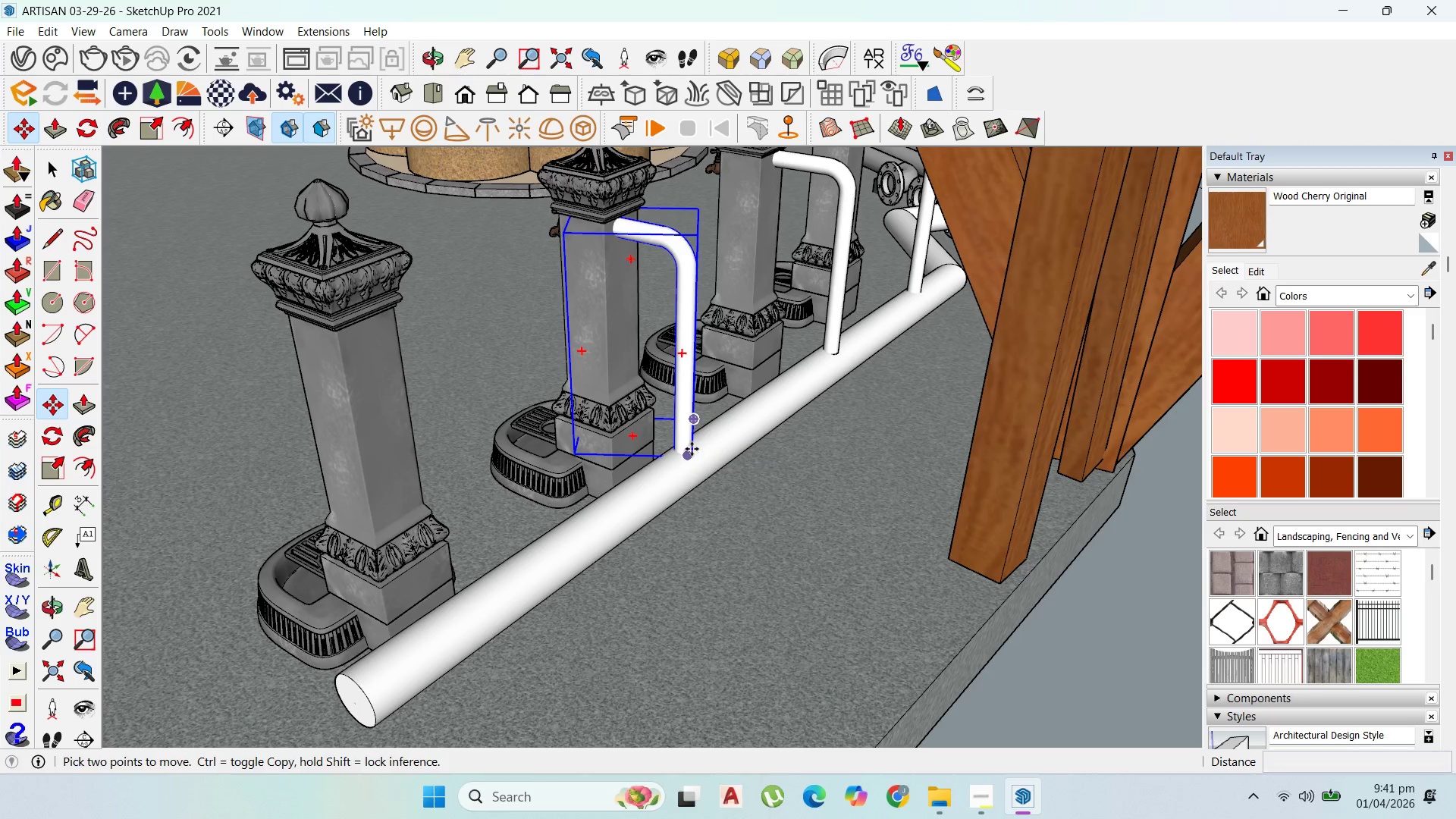 
key(Control+ControlLeft)
 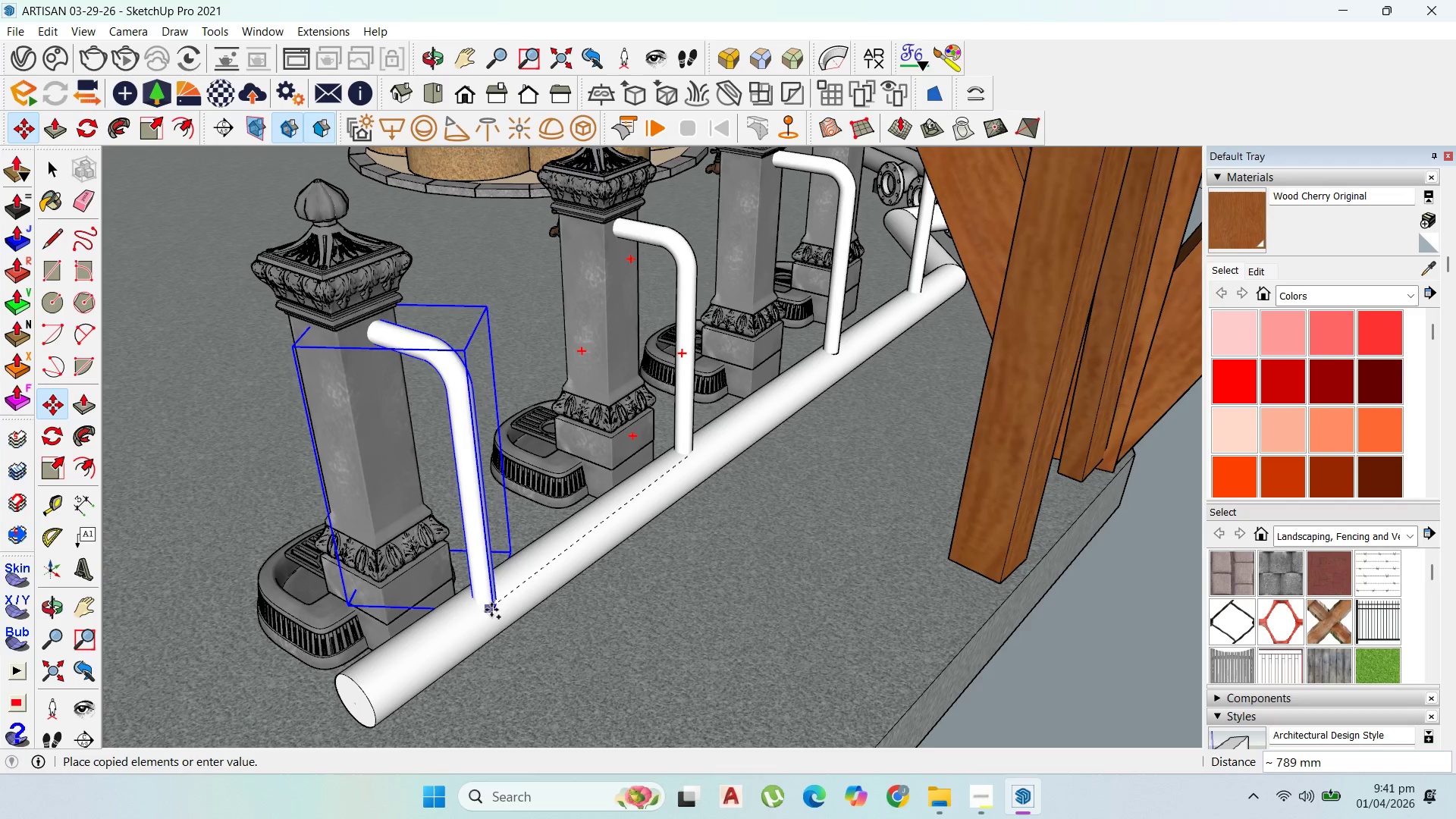 
wait(5.19)
 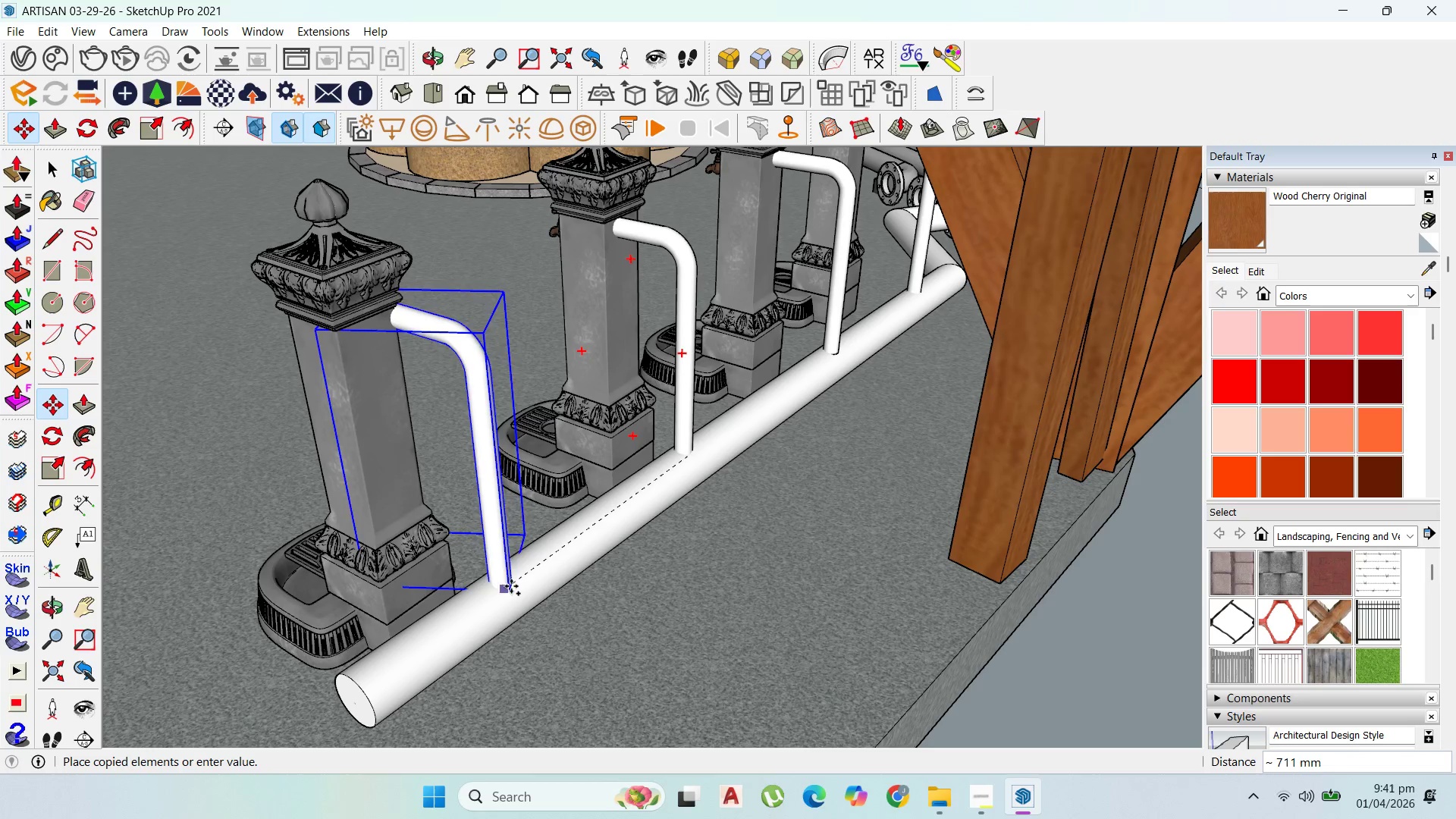 
left_click([485, 604])
 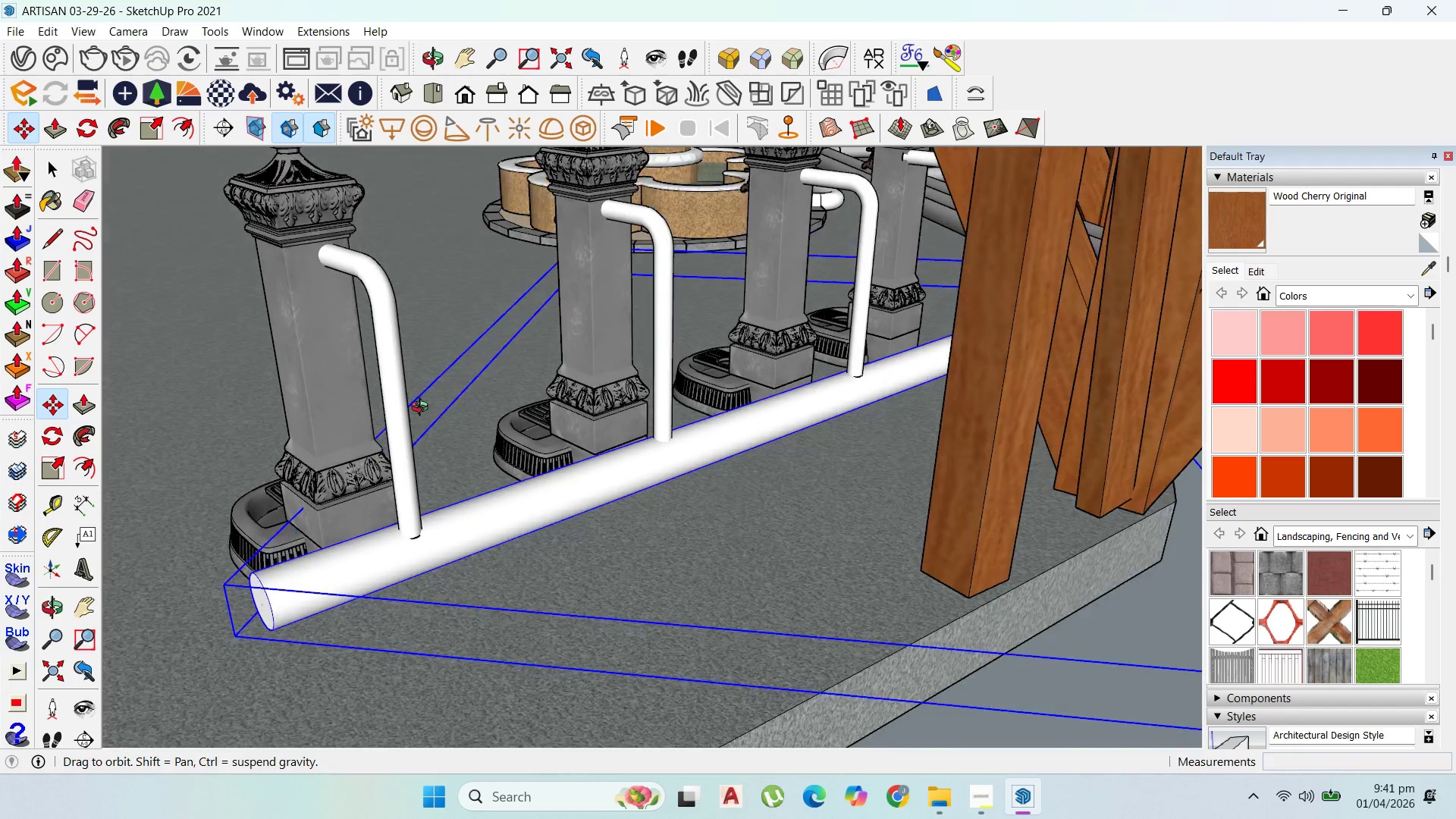 
scroll: coordinate [711, 563], scroll_direction: down, amount: 12.0
 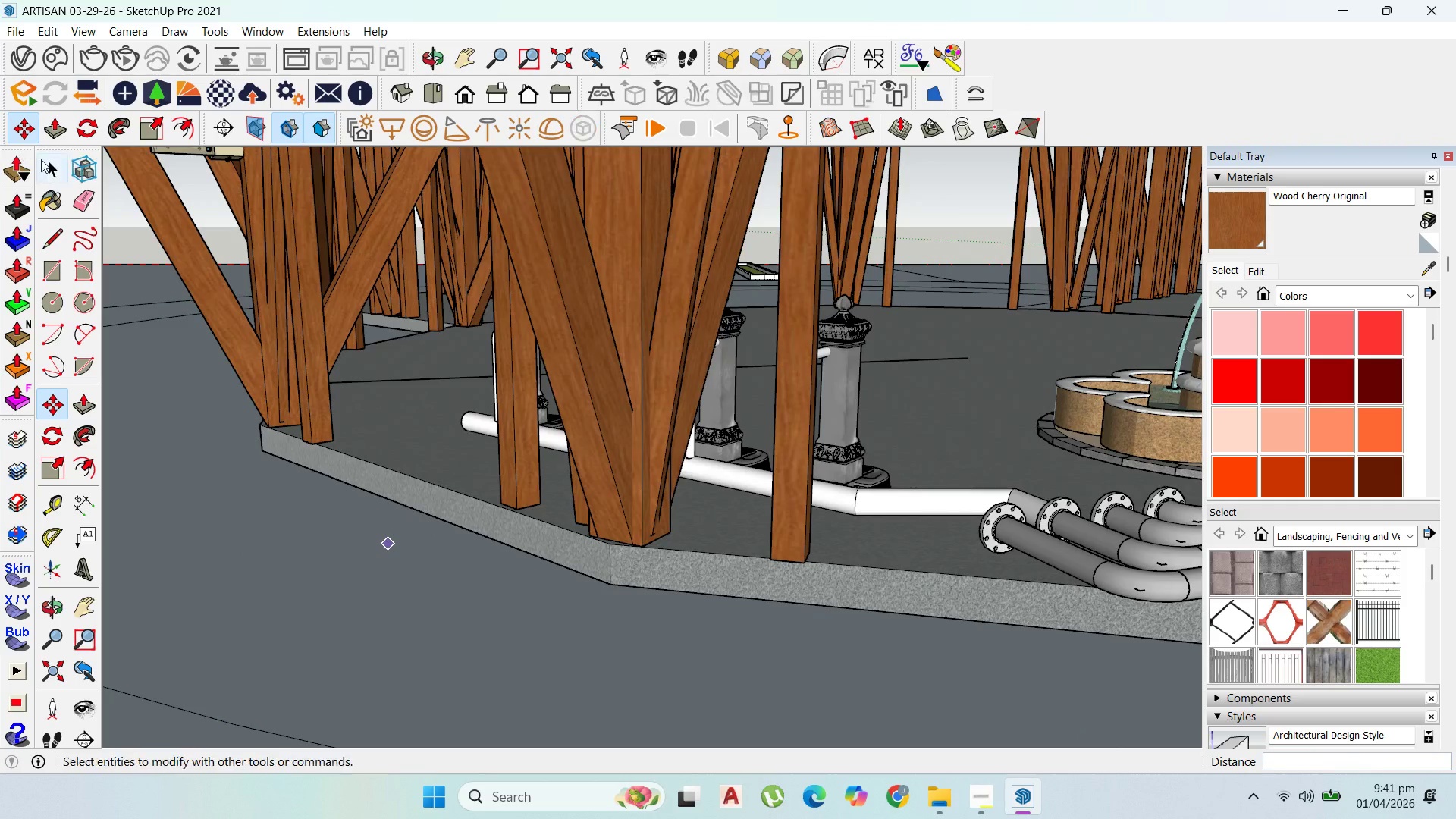 
left_click([46, 165])
 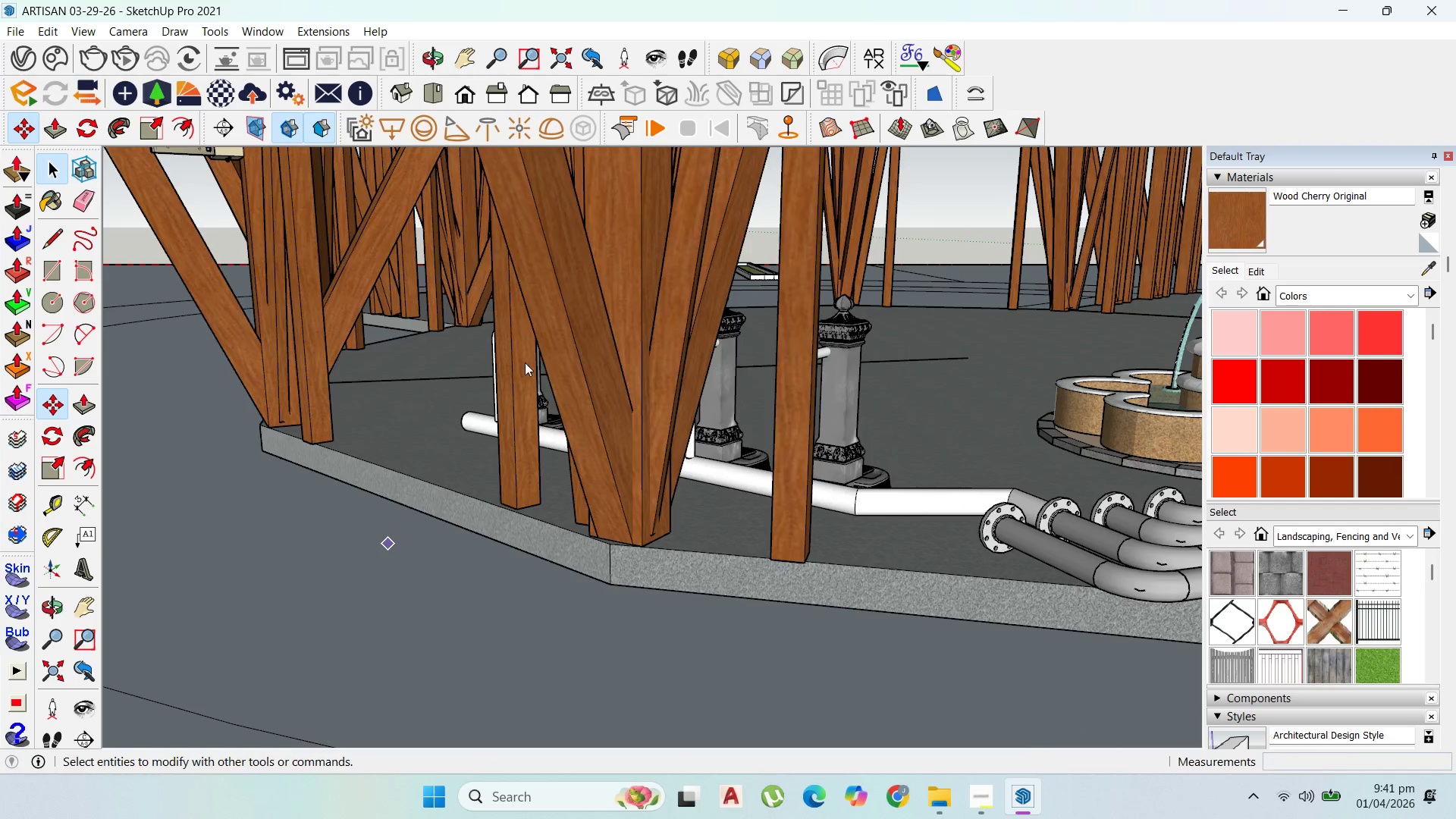 
scroll: coordinate [964, 501], scroll_direction: down, amount: 7.0
 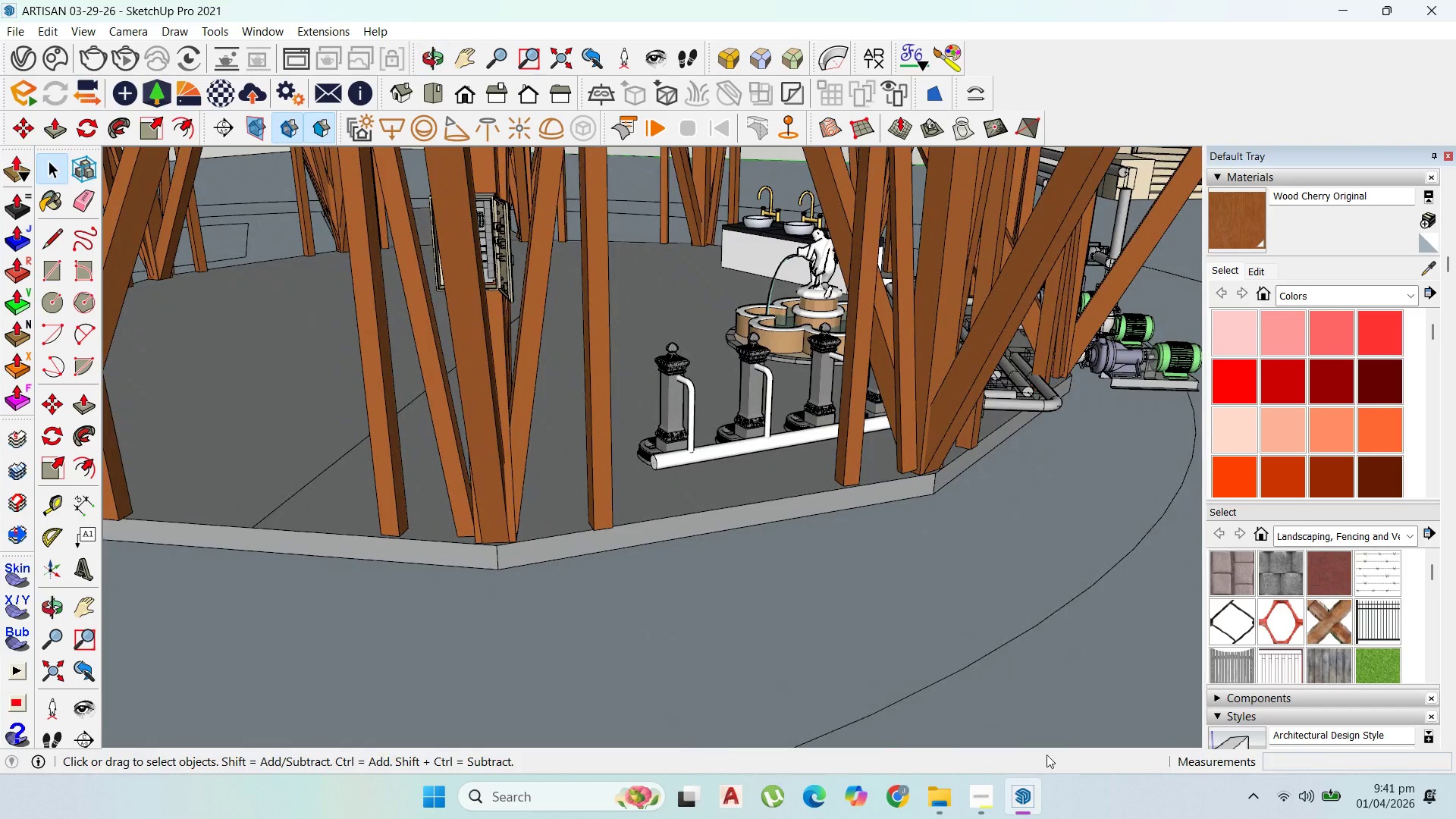 
left_click([910, 797])
 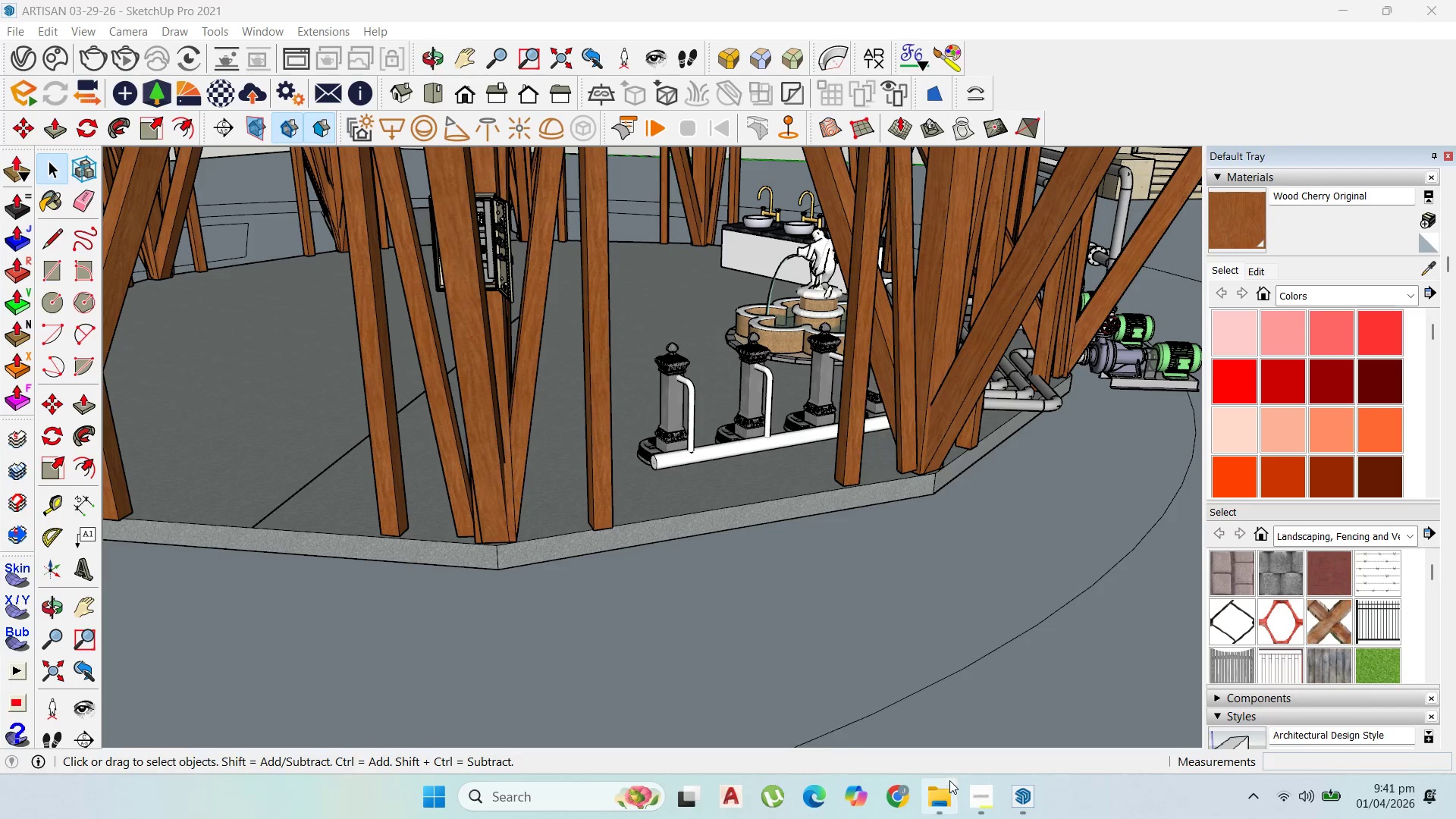 
left_click([971, 792])